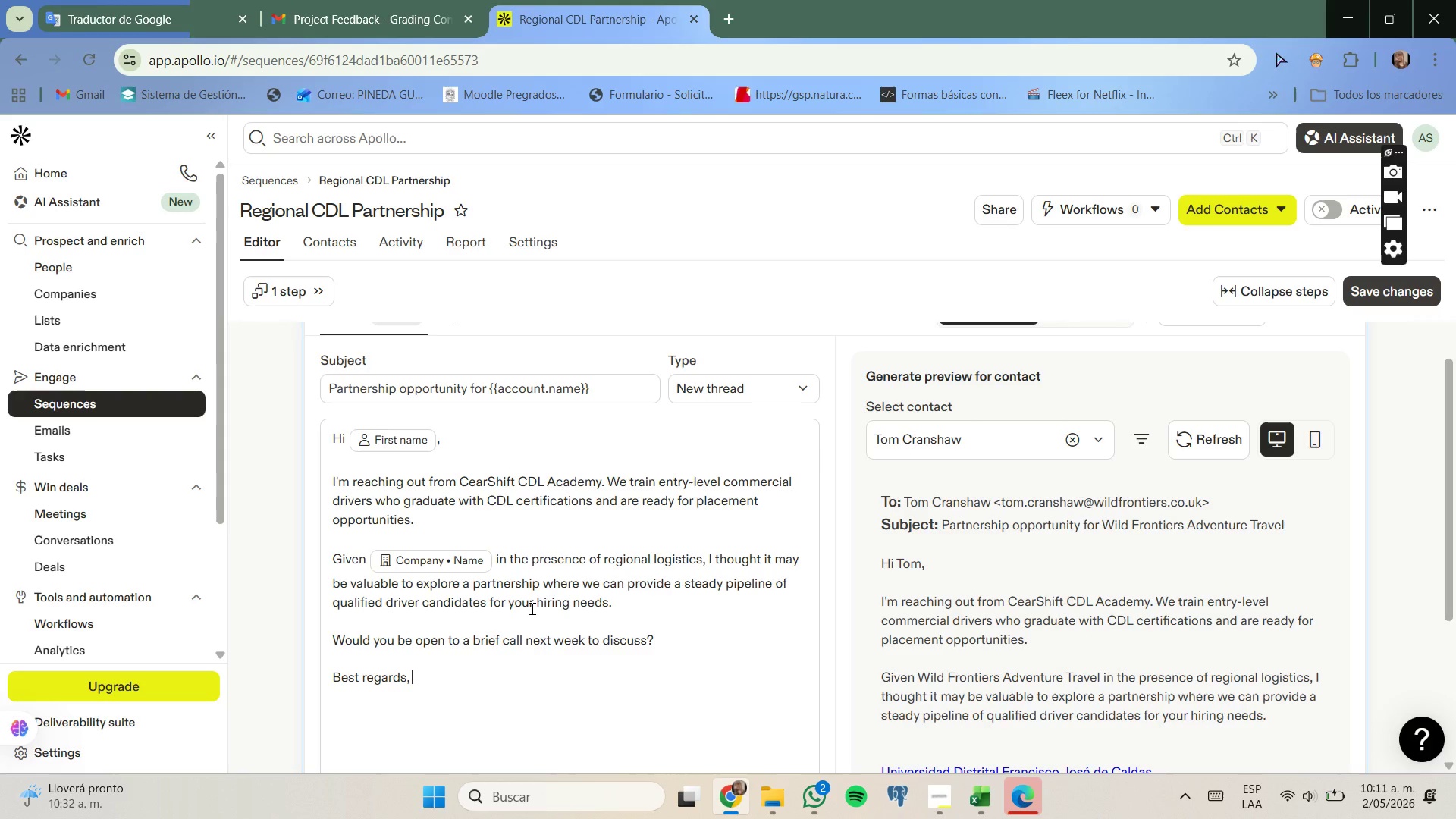 
key(Enter)
 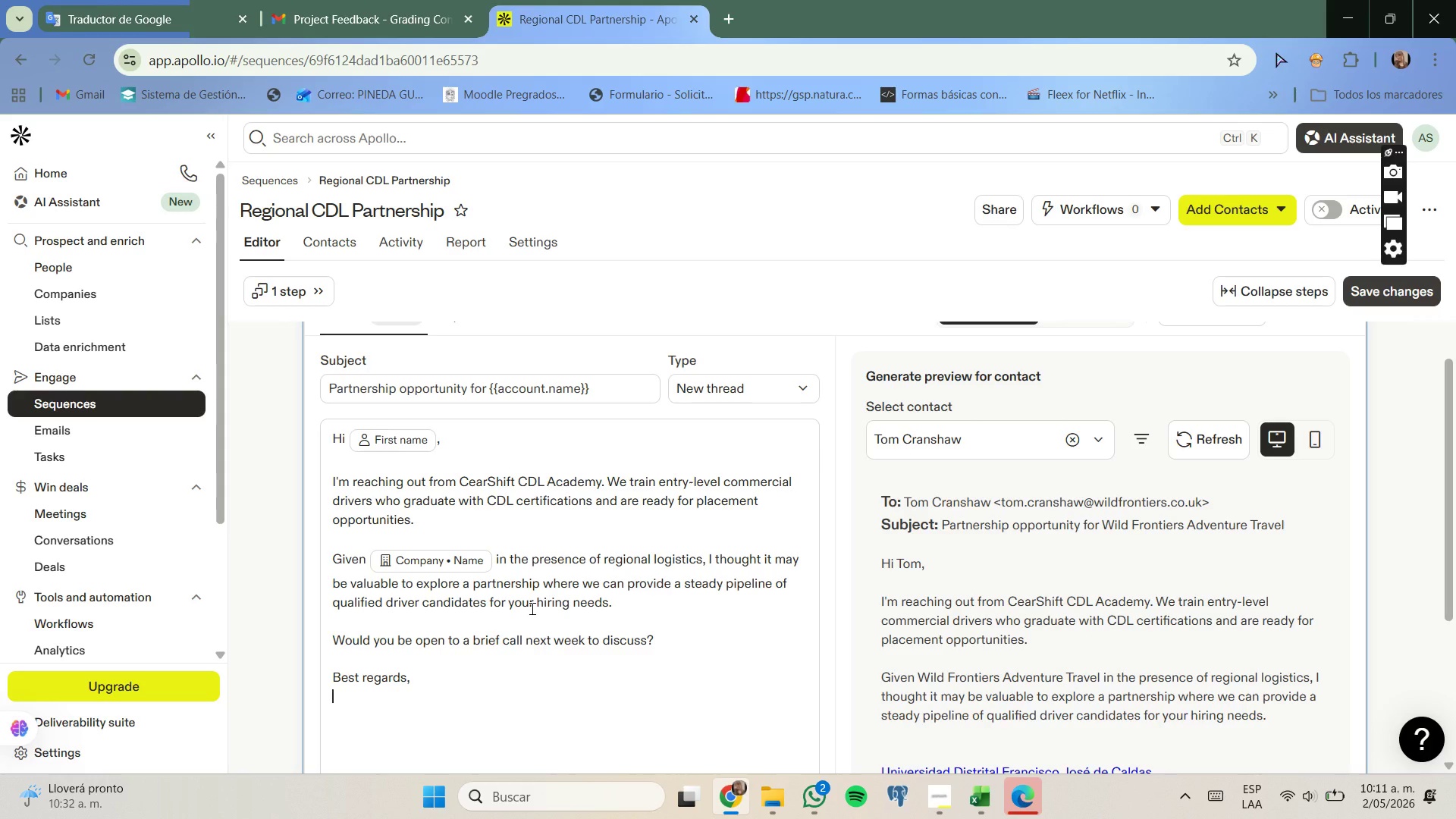 
type(Smith Cooper.)
 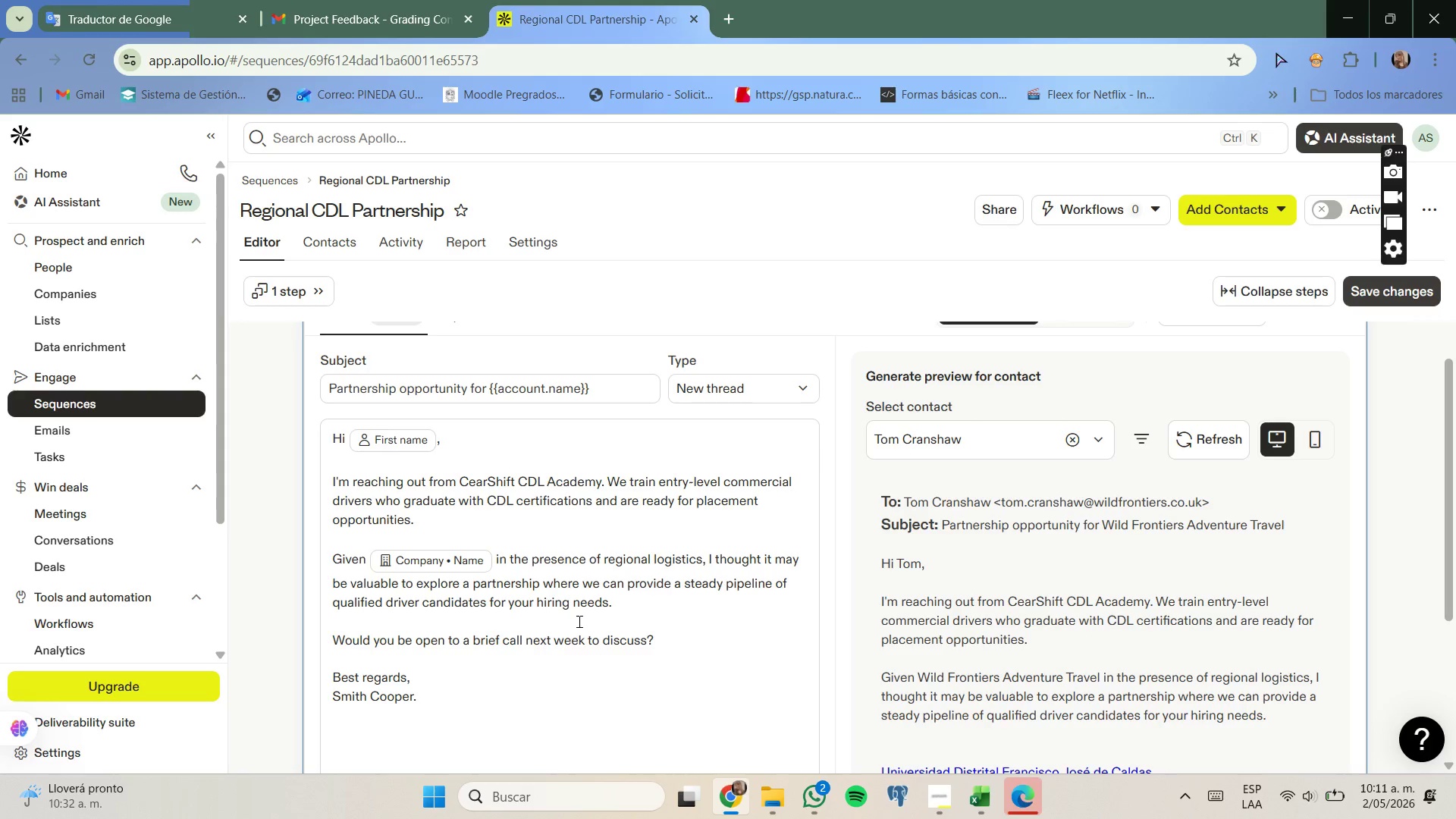 
scroll: coordinate [579, 622], scroll_direction: down, amount: 1.0
 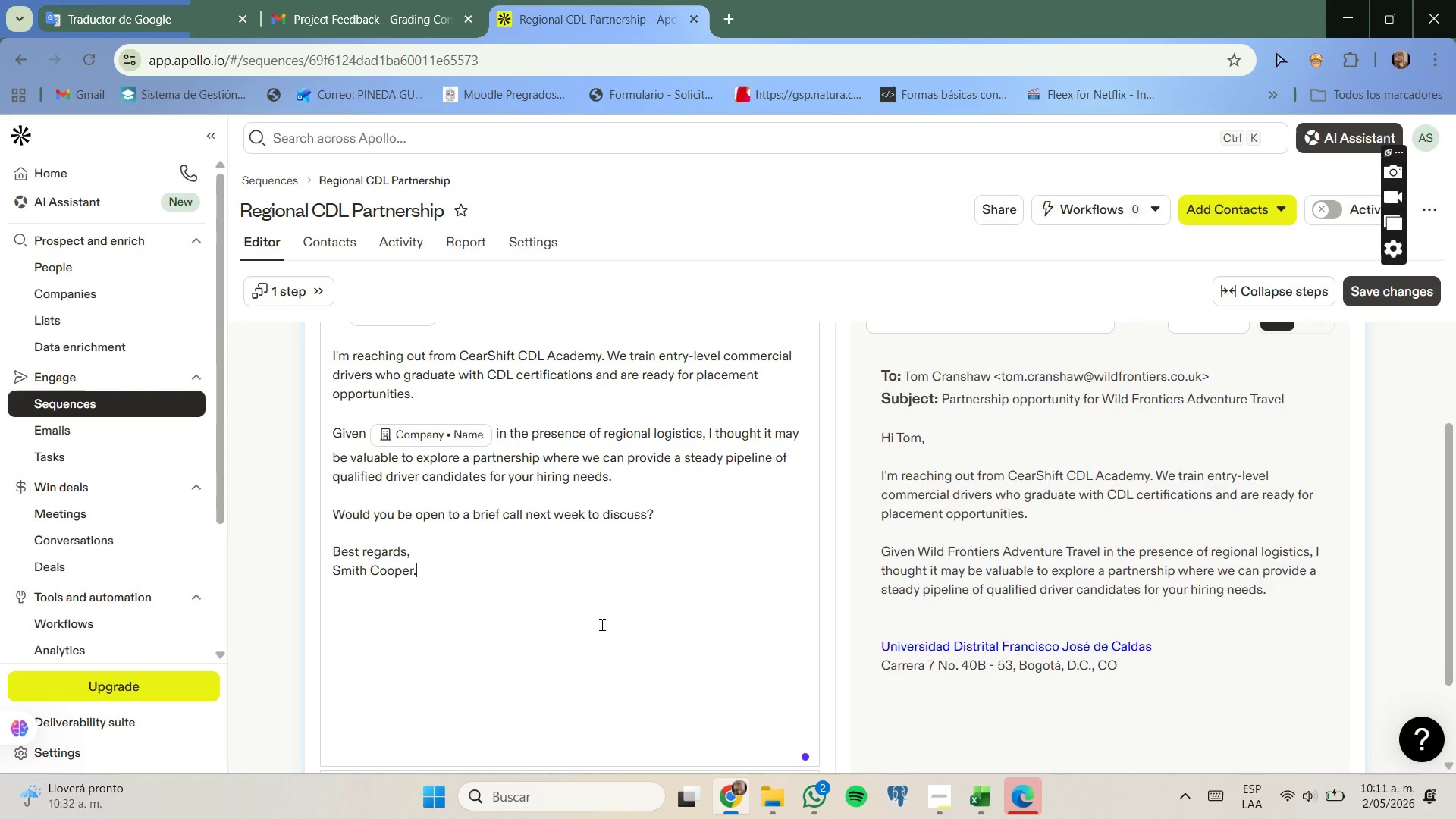 
scroll: coordinate [601, 624], scroll_direction: none, amount: 0.0
 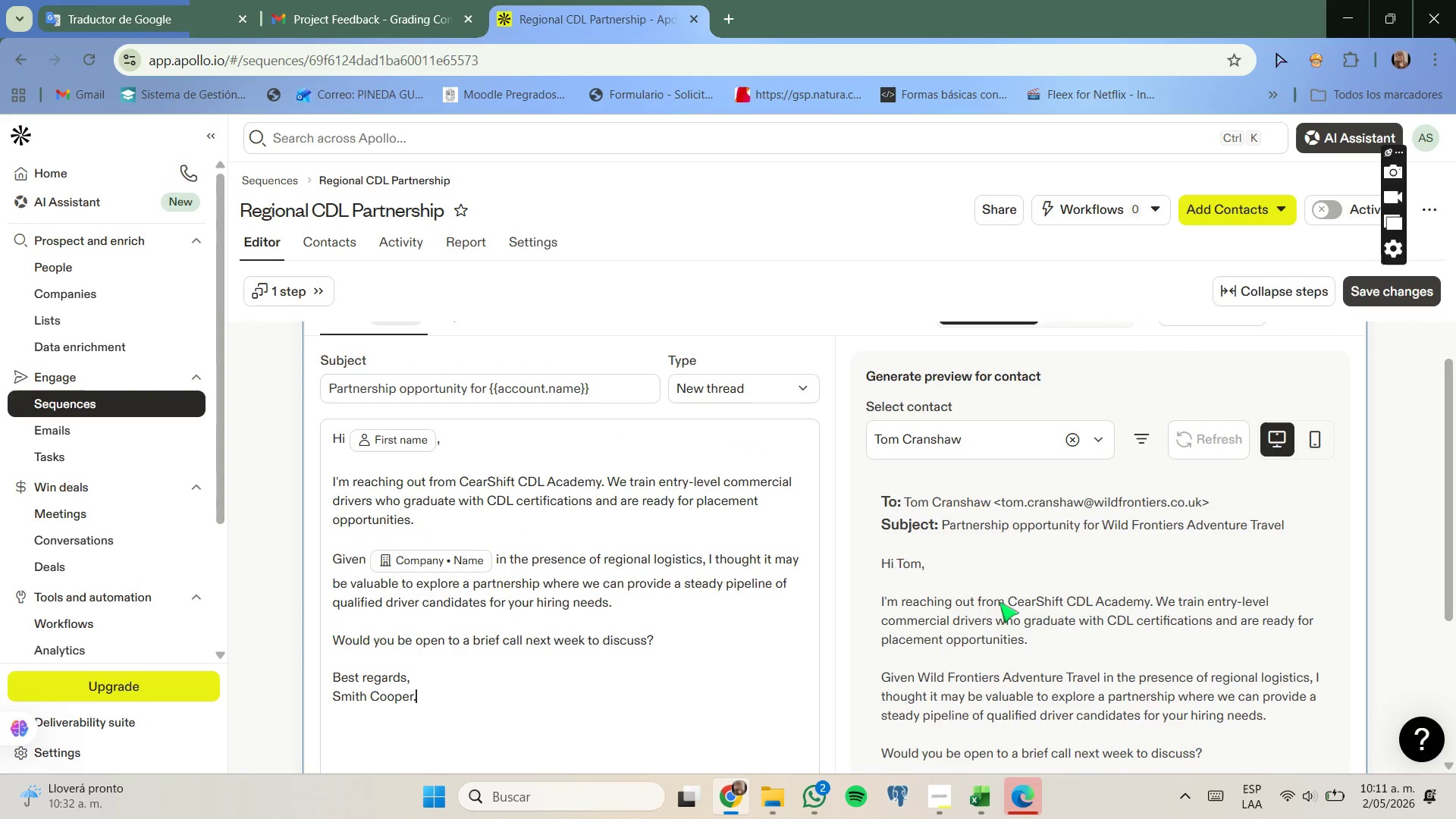 
scroll: coordinate [1293, 476], scroll_direction: up, amount: 1.0
 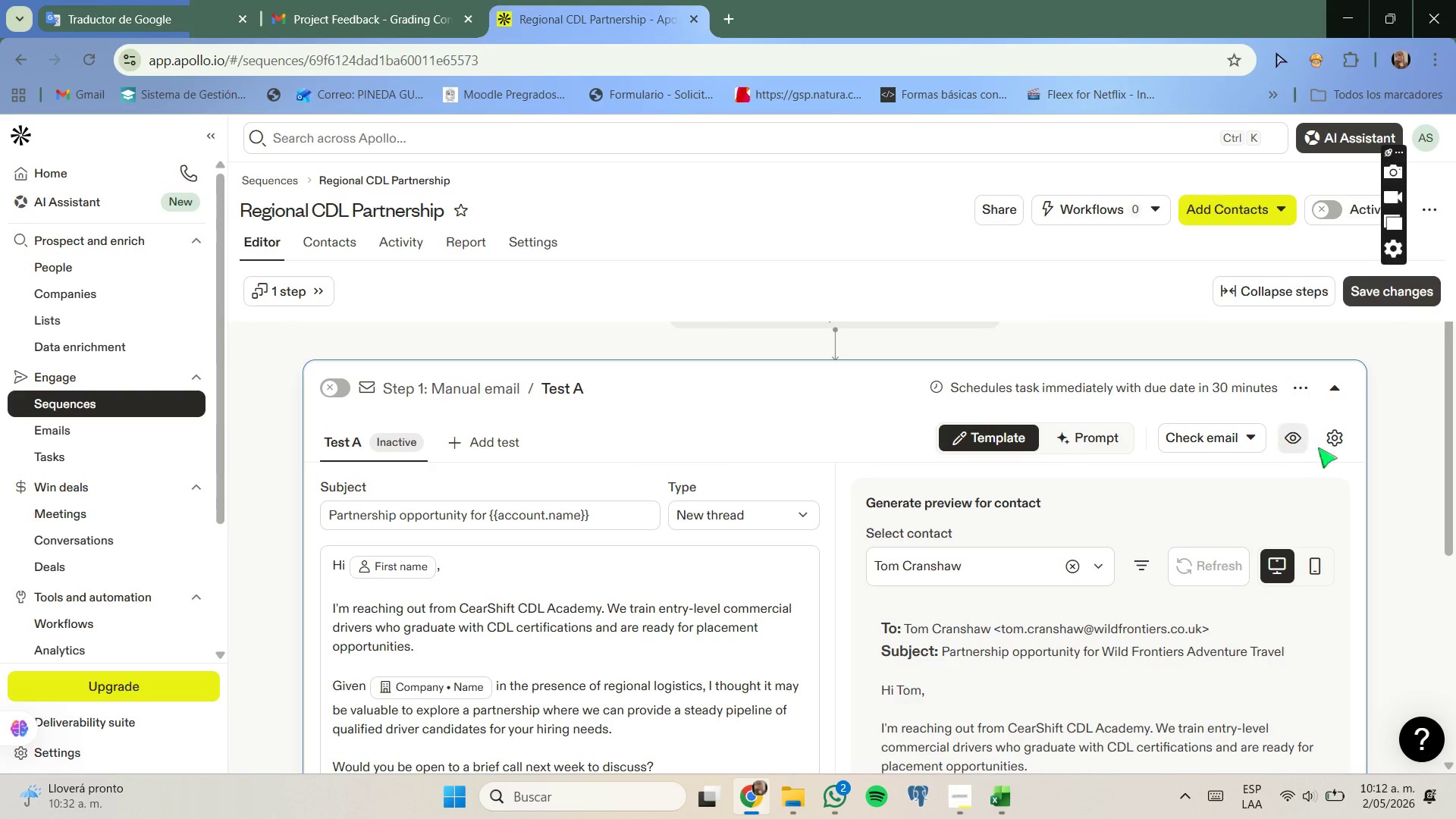 
left_click([1325, 446])
 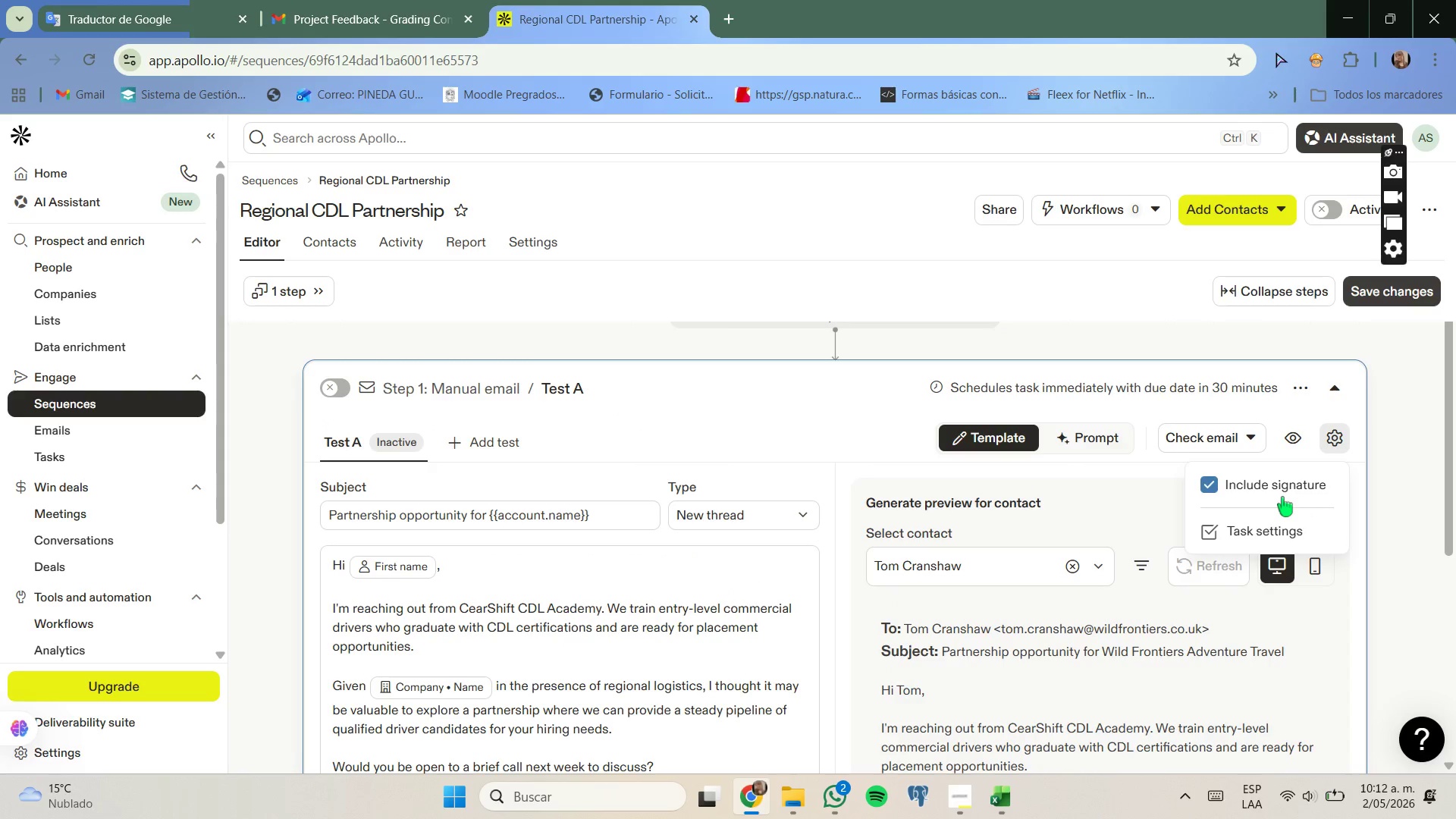 
left_click([1283, 491])
 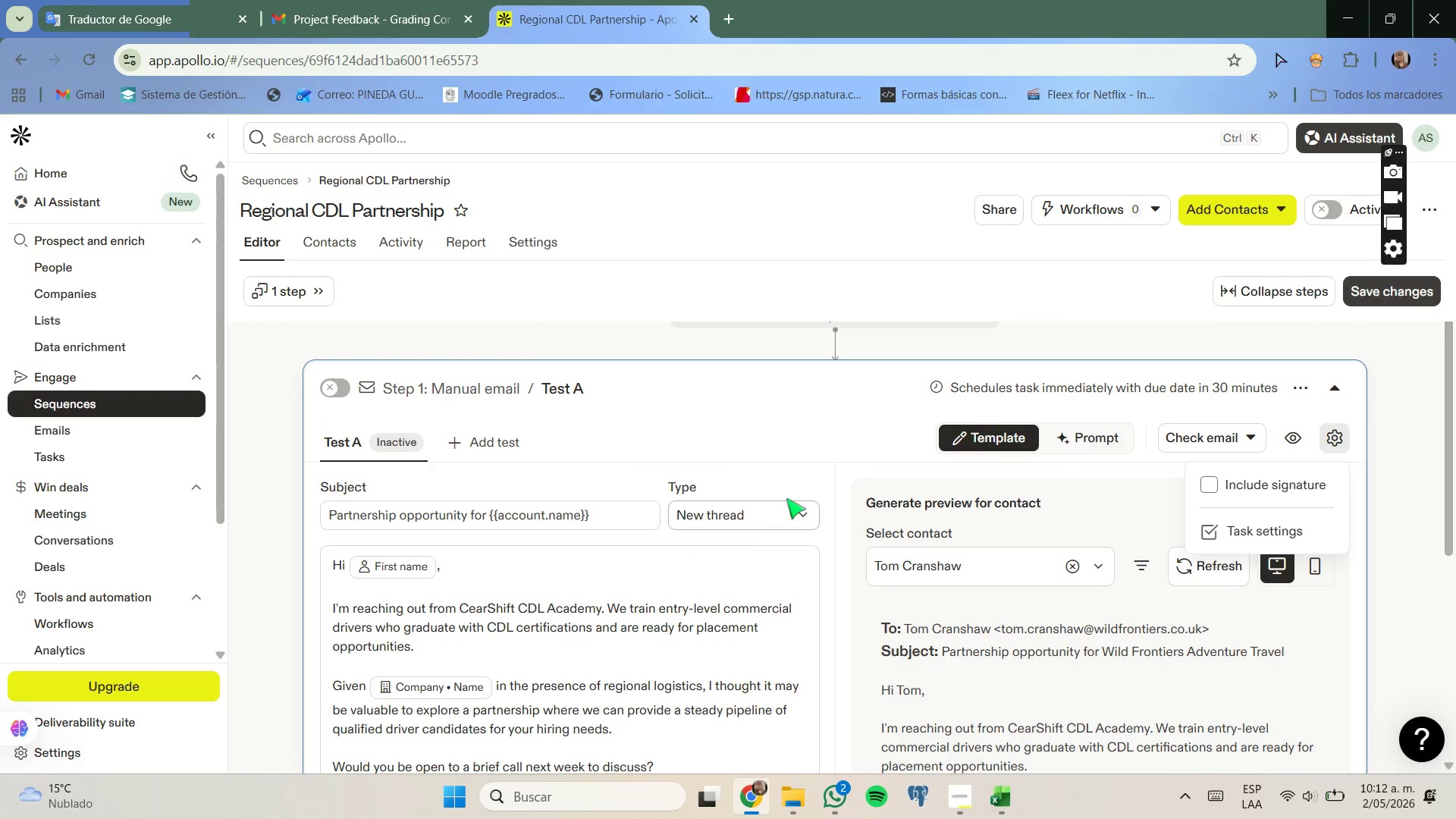 
left_click([846, 435])
 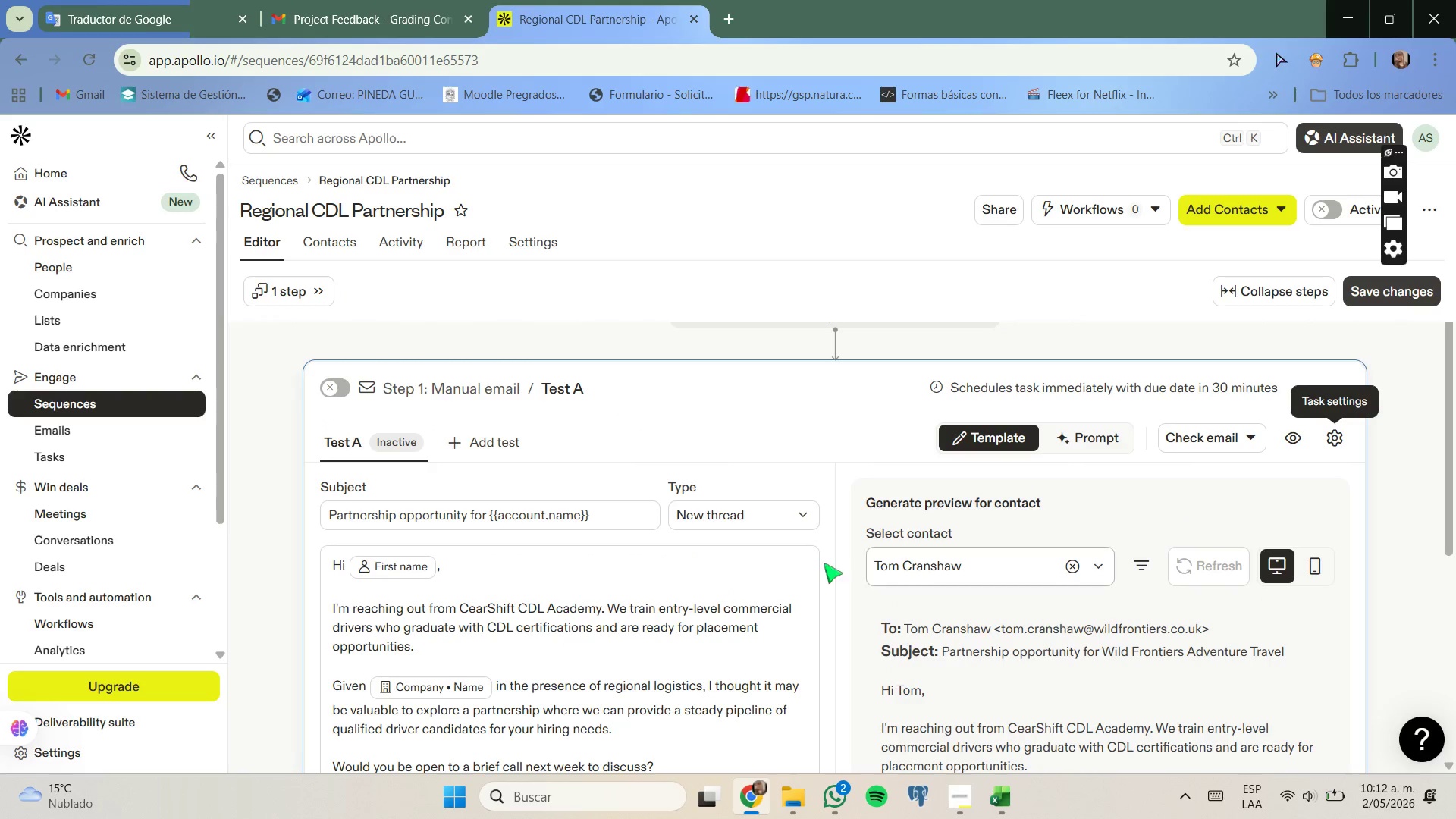 
scroll: coordinate [776, 558], scroll_direction: down, amount: 2.0
 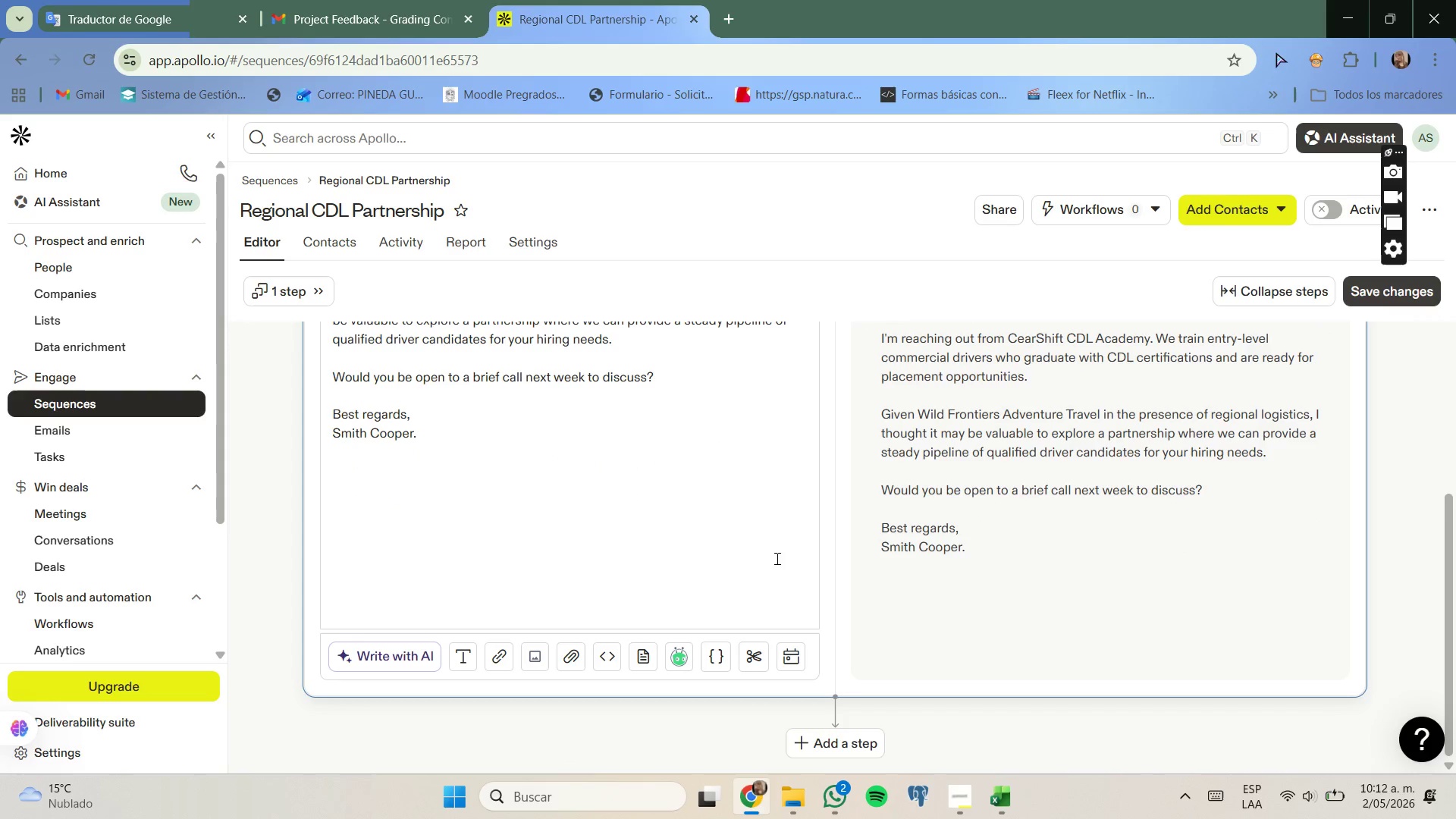 
left_click([675, 563])
 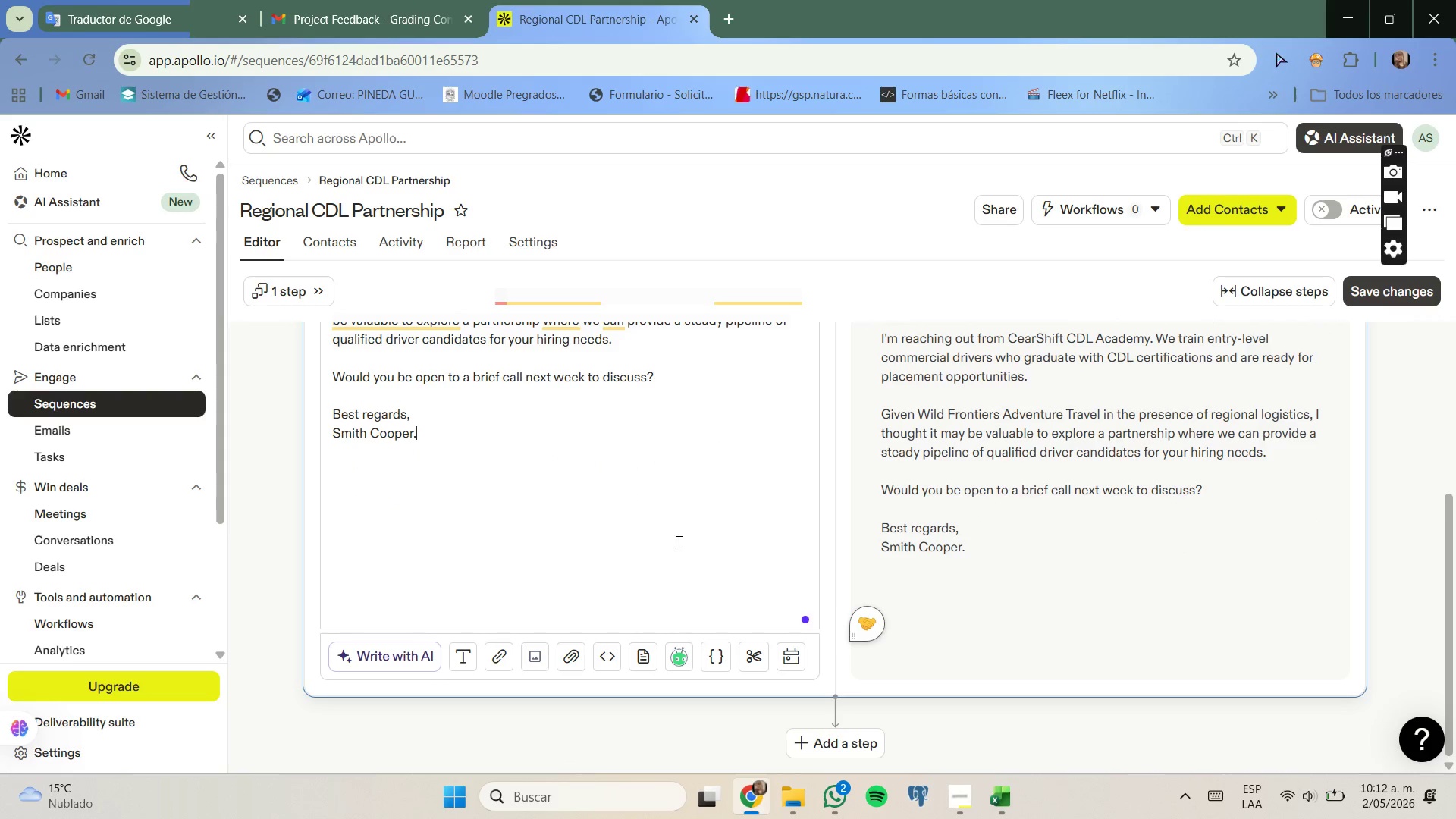 
scroll: coordinate [695, 572], scroll_direction: none, amount: 0.0
 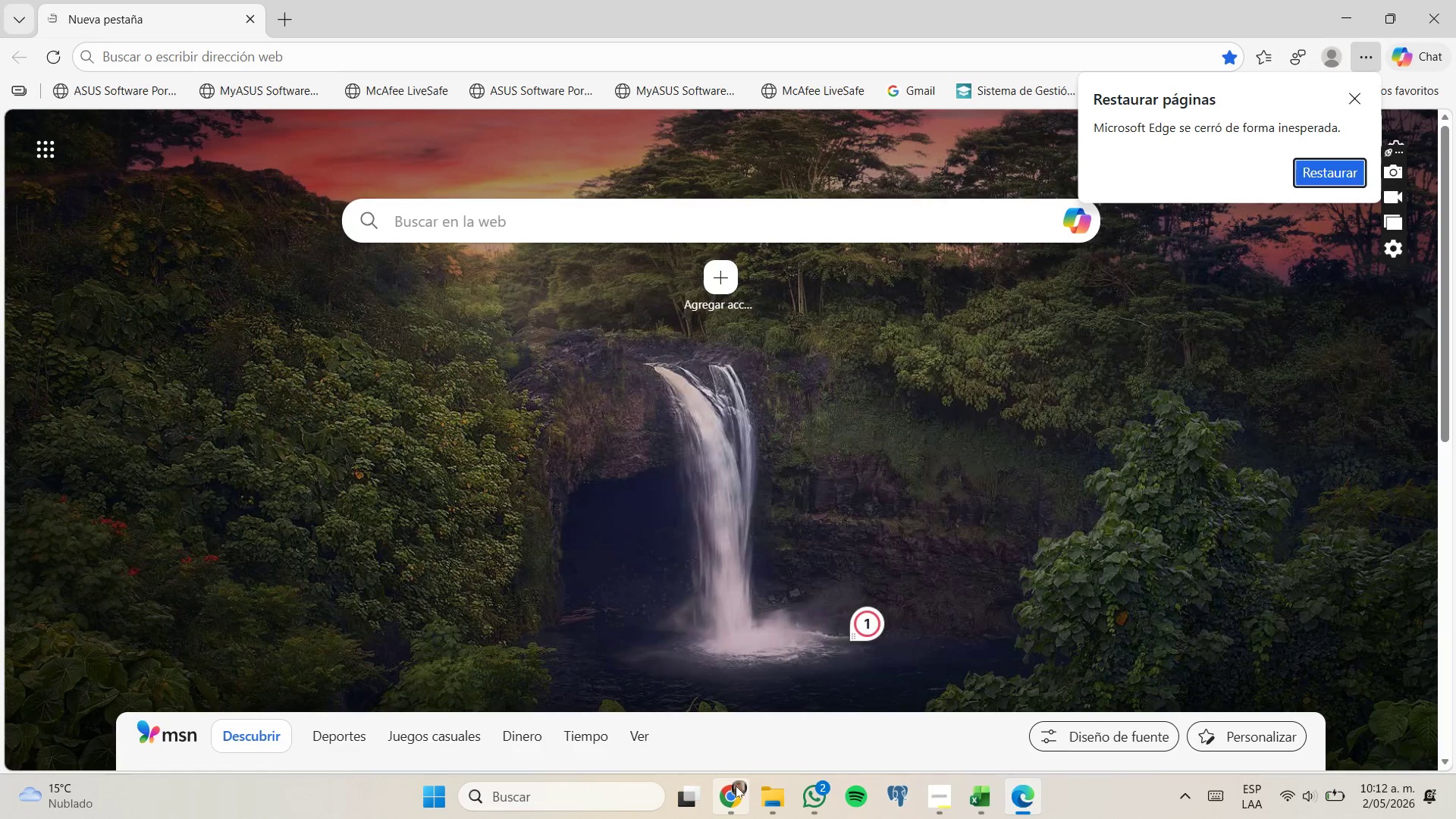 
left_click([740, 715])
 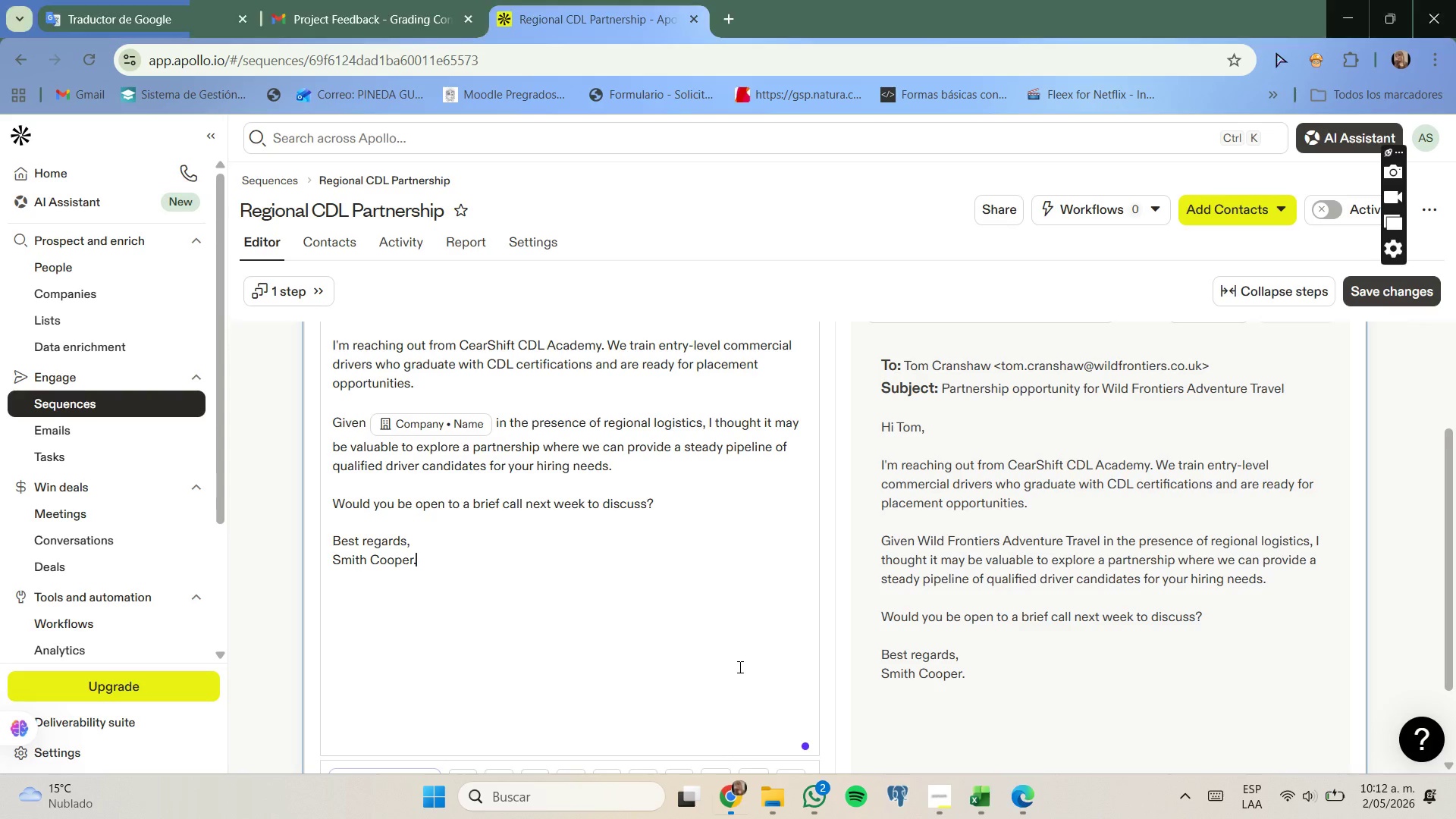 
scroll: coordinate [739, 667], scroll_direction: up, amount: 1.0
 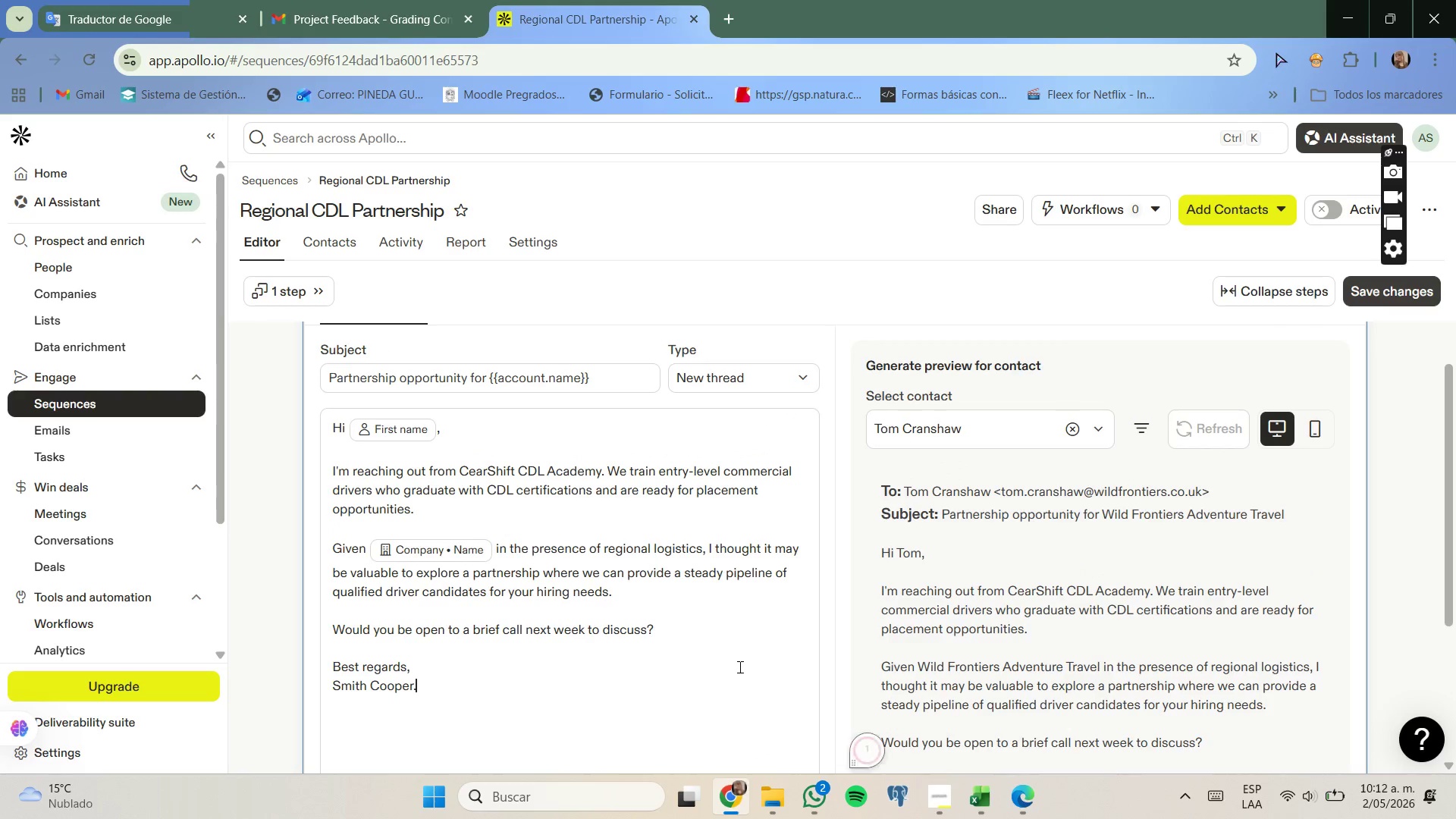 
scroll: coordinate [739, 667], scroll_direction: none, amount: 0.0
 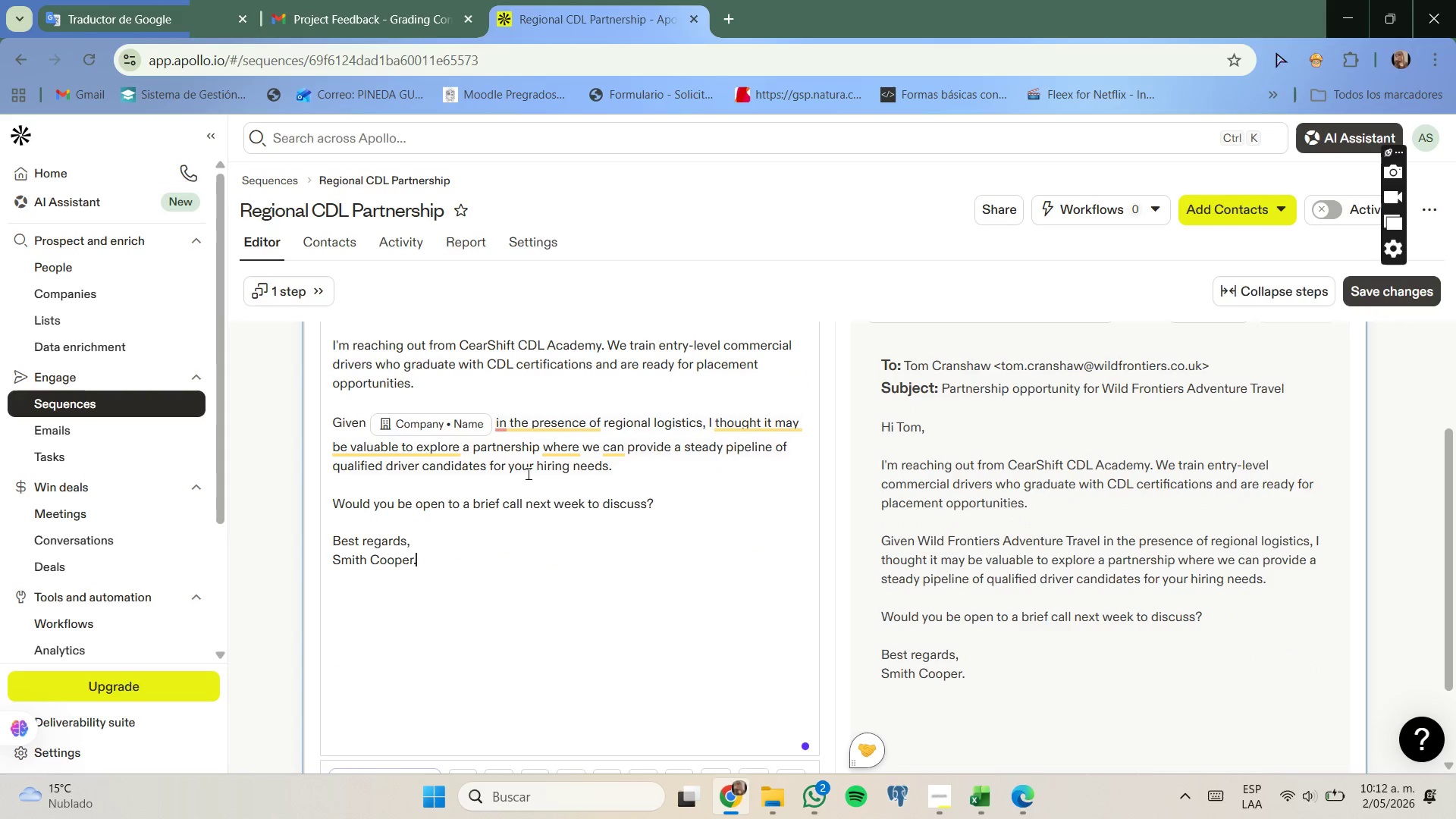 
mouse_move([507, 445])
 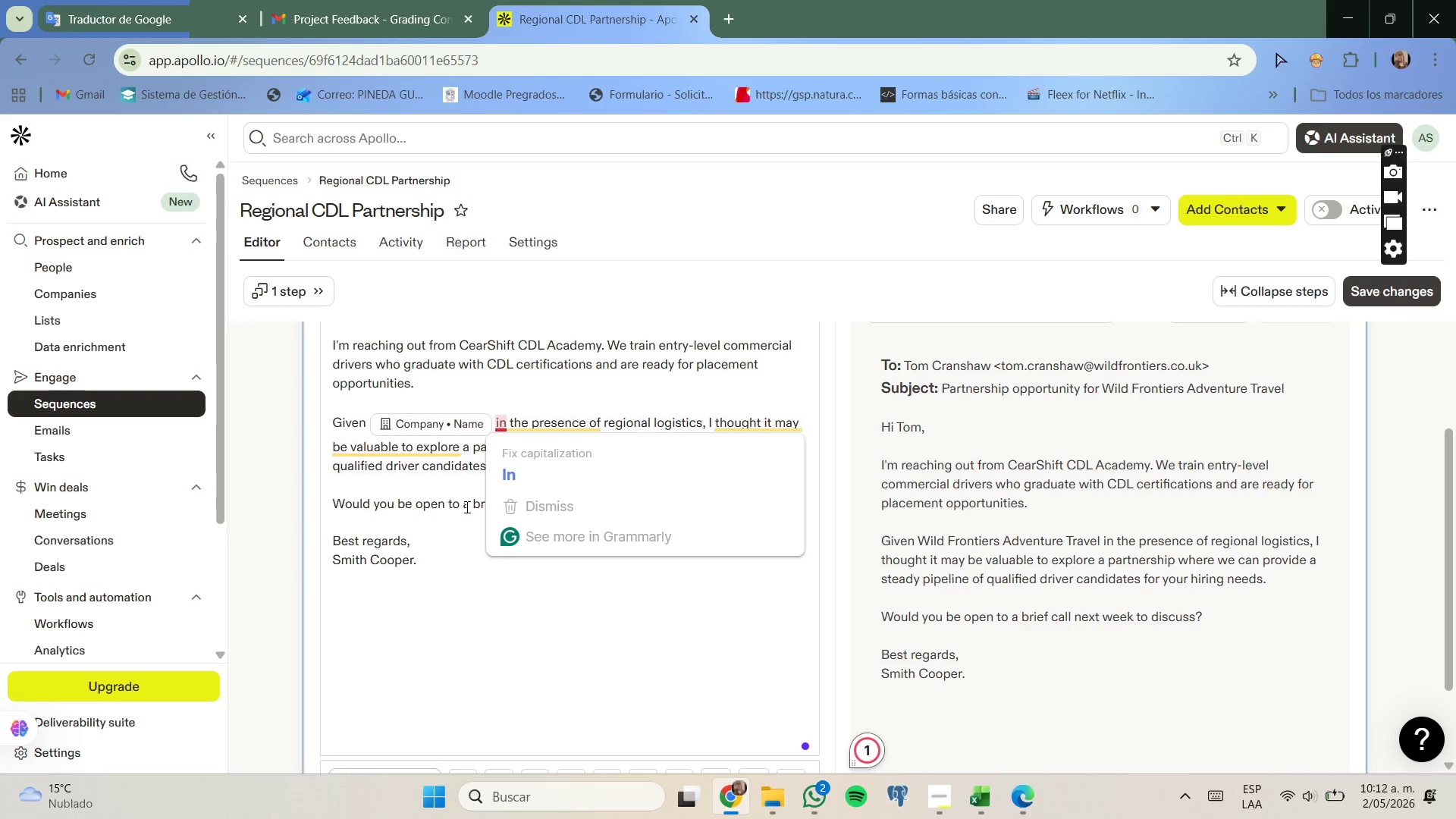 
mouse_move([454, 453])
 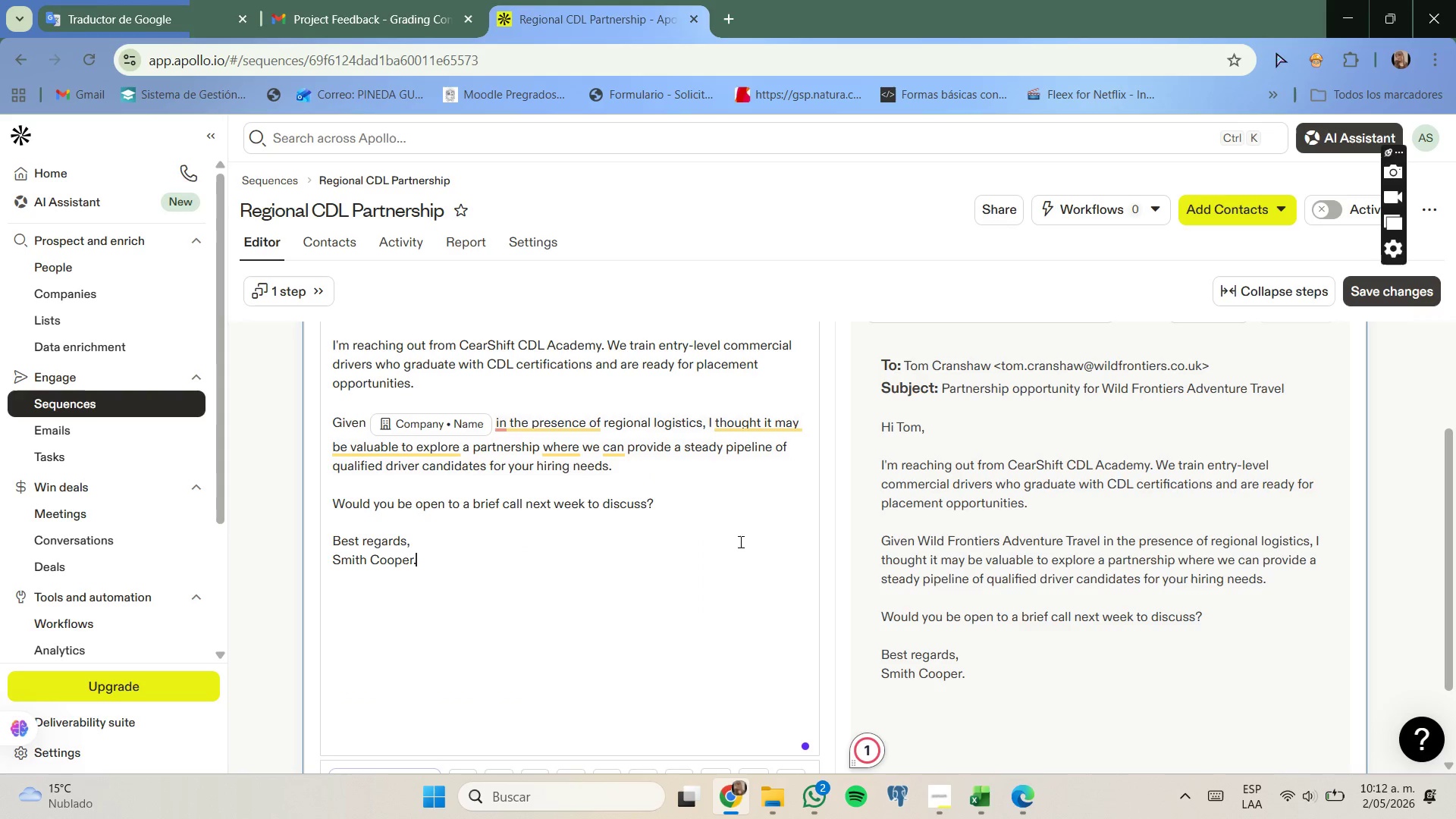 
wait(10.34)
 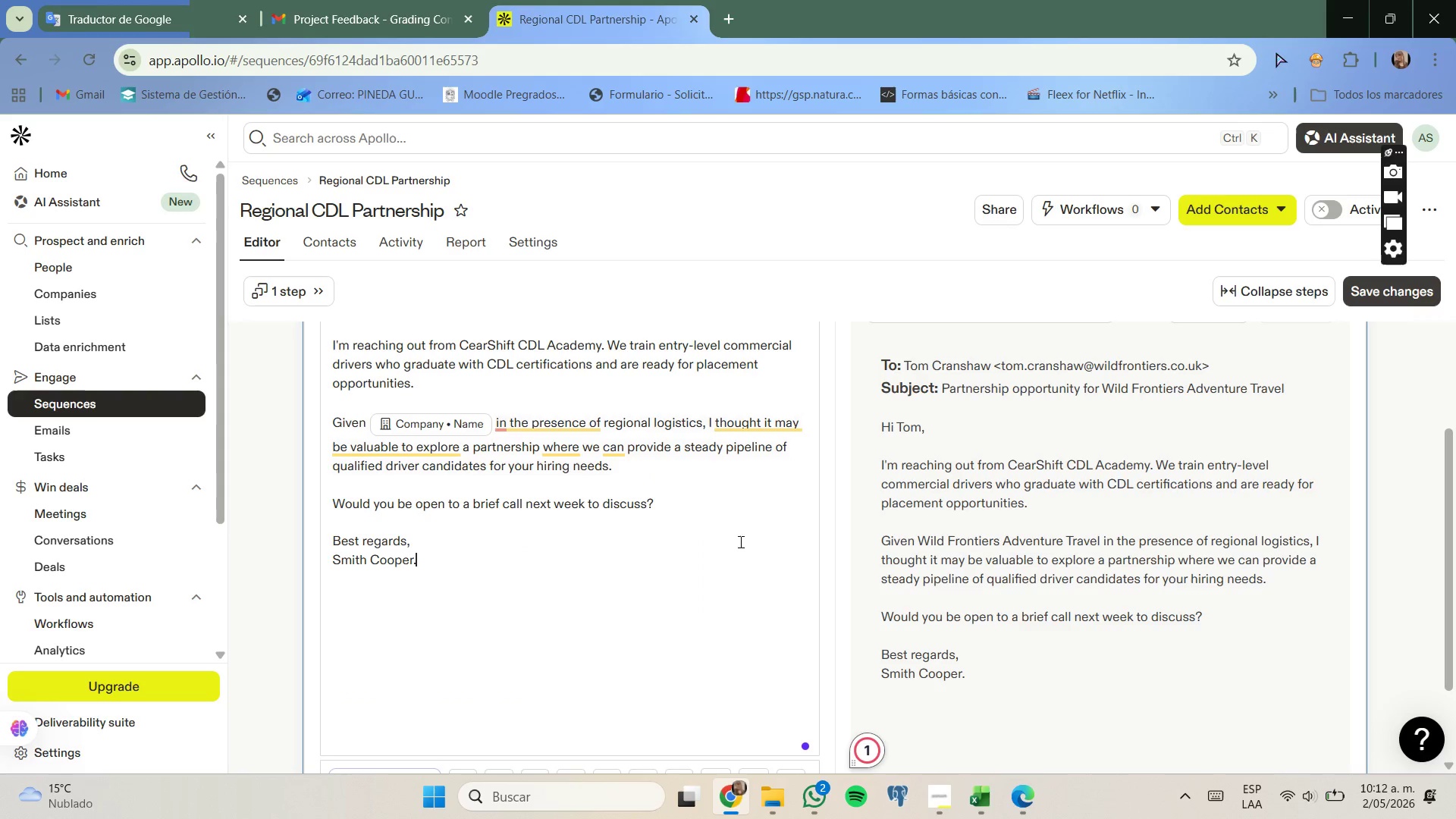 
scroll: coordinate [597, 545], scroll_direction: down, amount: 2.0
 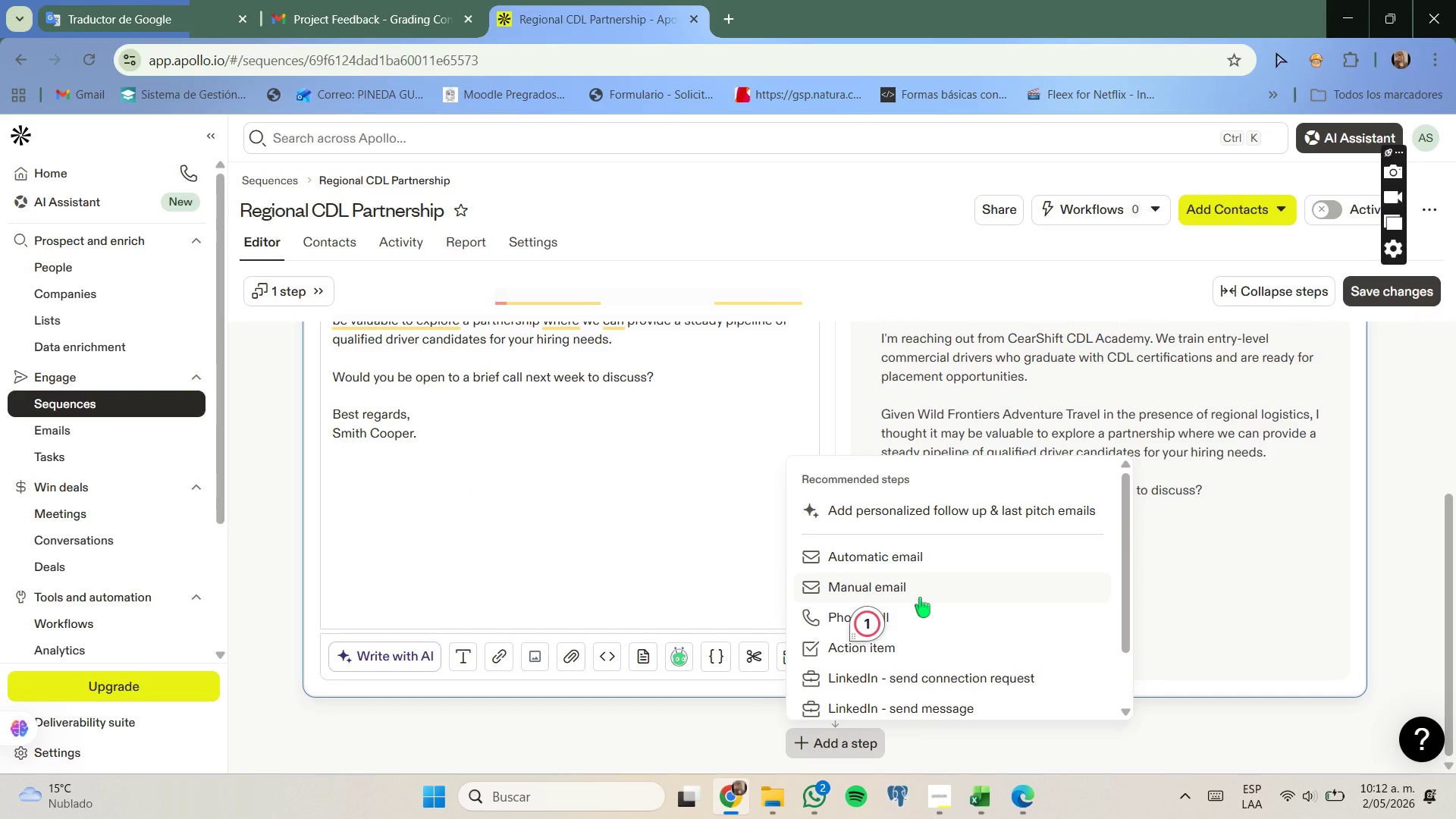 
wait(5.28)
 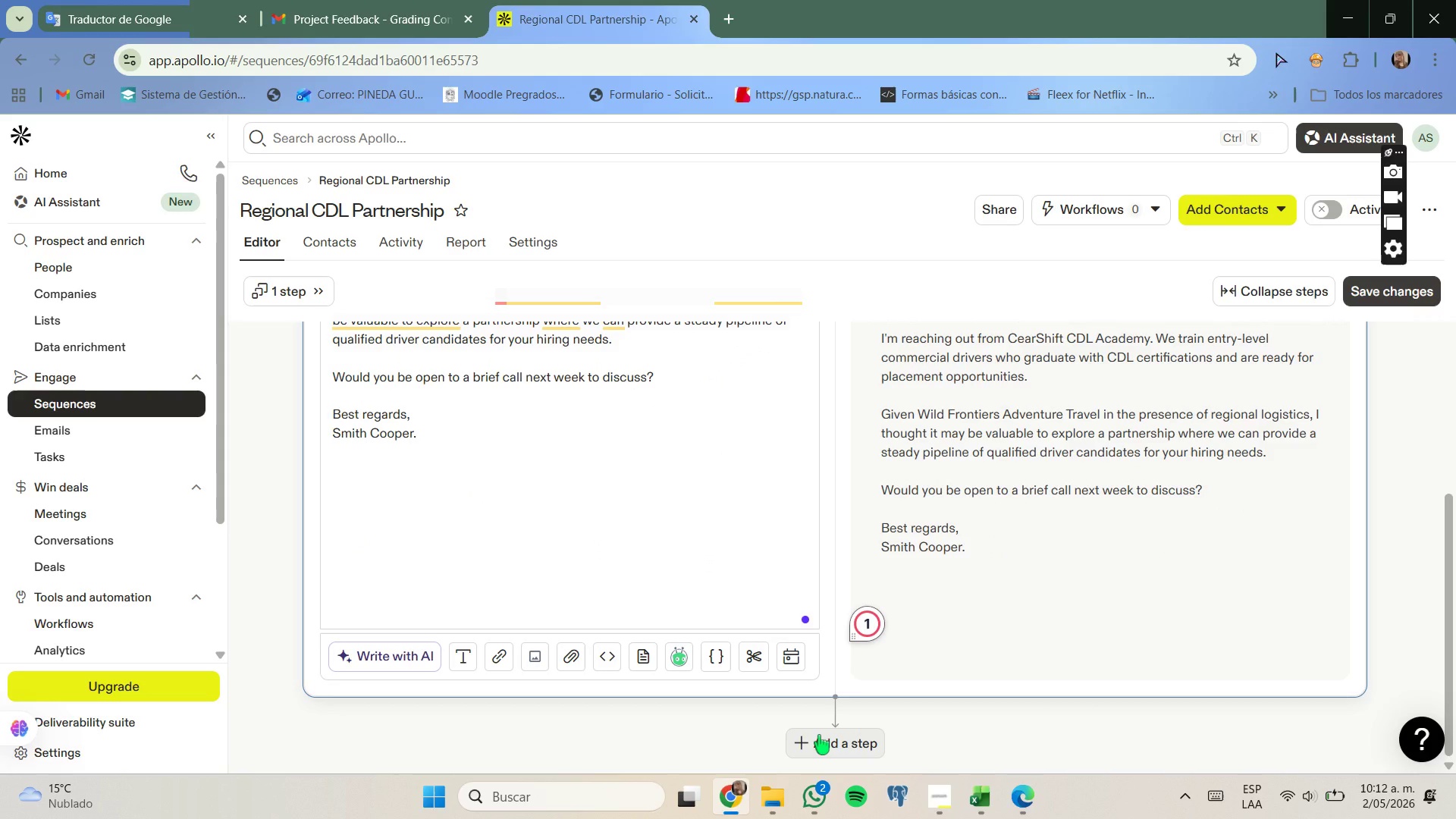 
left_click([899, 590])
 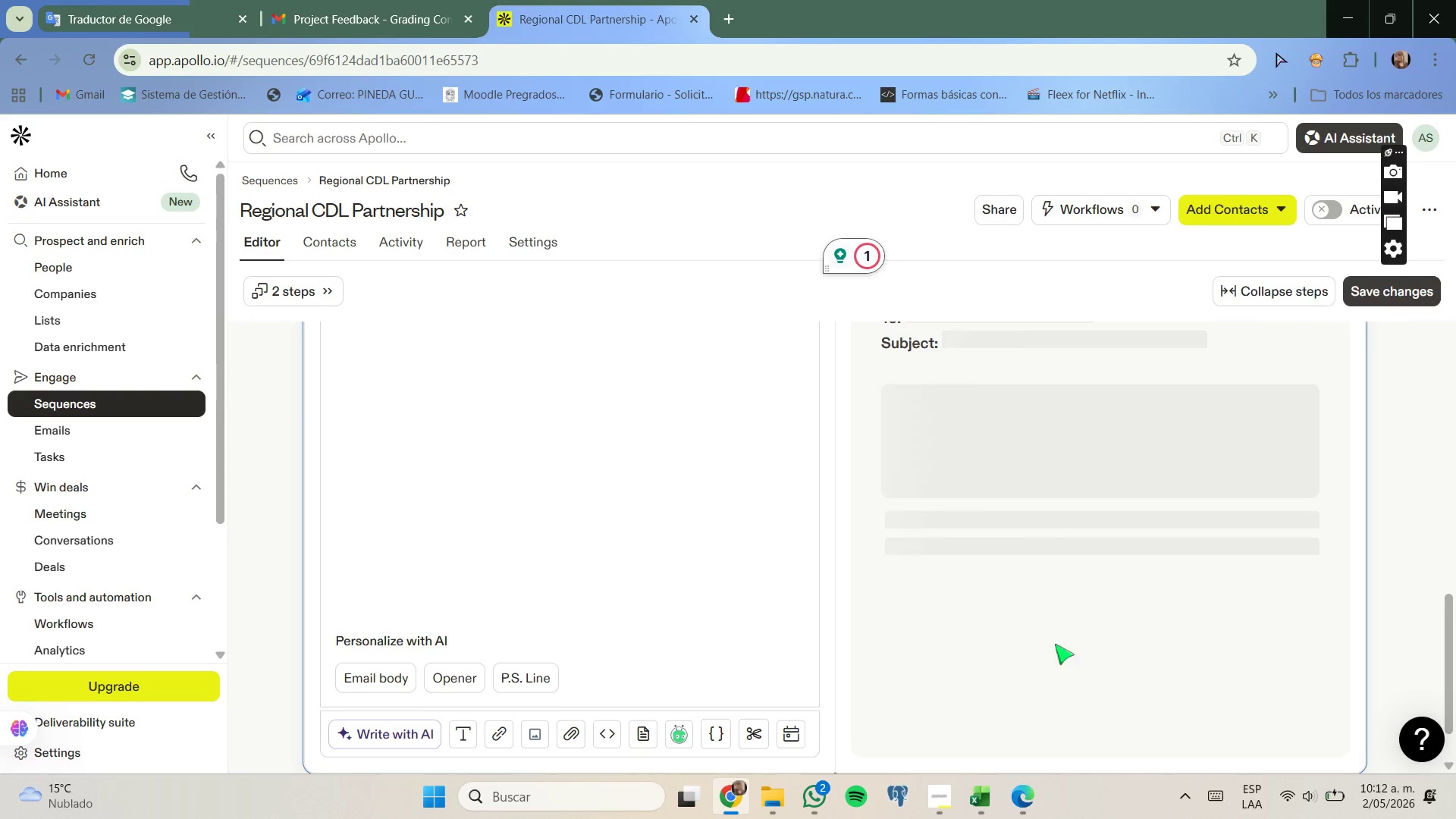 
scroll: coordinate [1066, 655], scroll_direction: up, amount: 1.0
 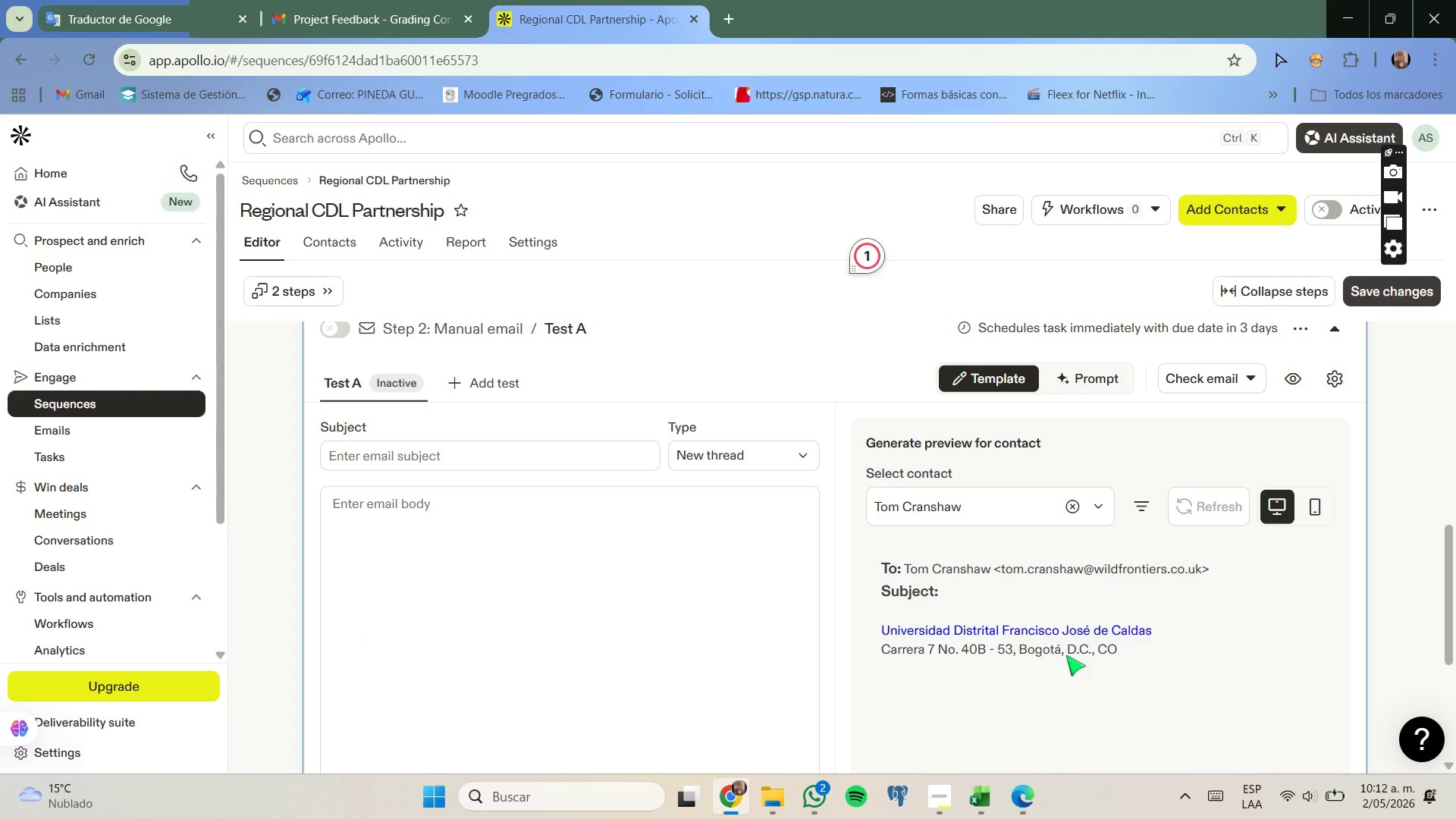 
scroll: coordinate [1071, 654], scroll_direction: none, amount: 0.0
 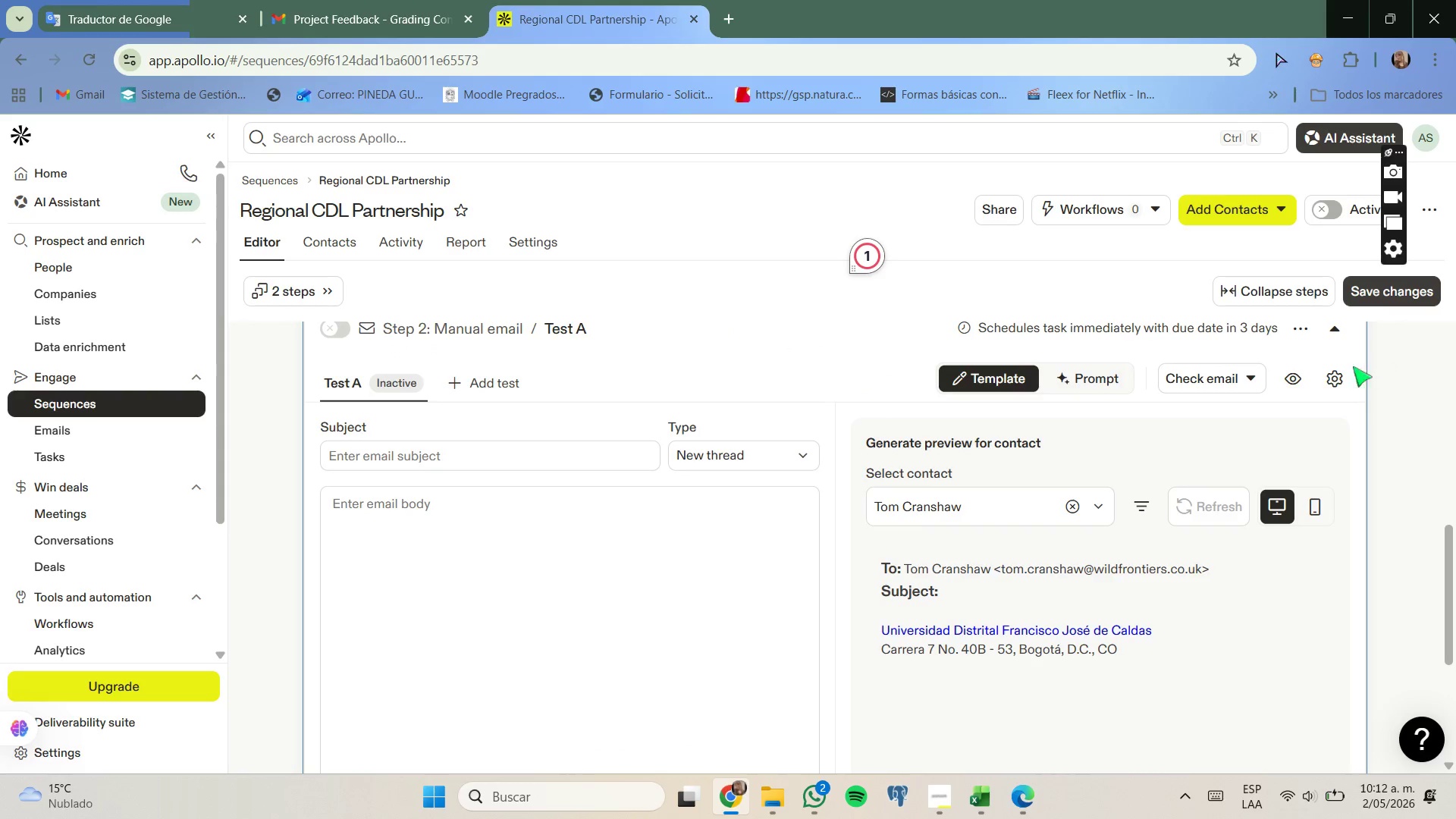 
left_click([1338, 378])
 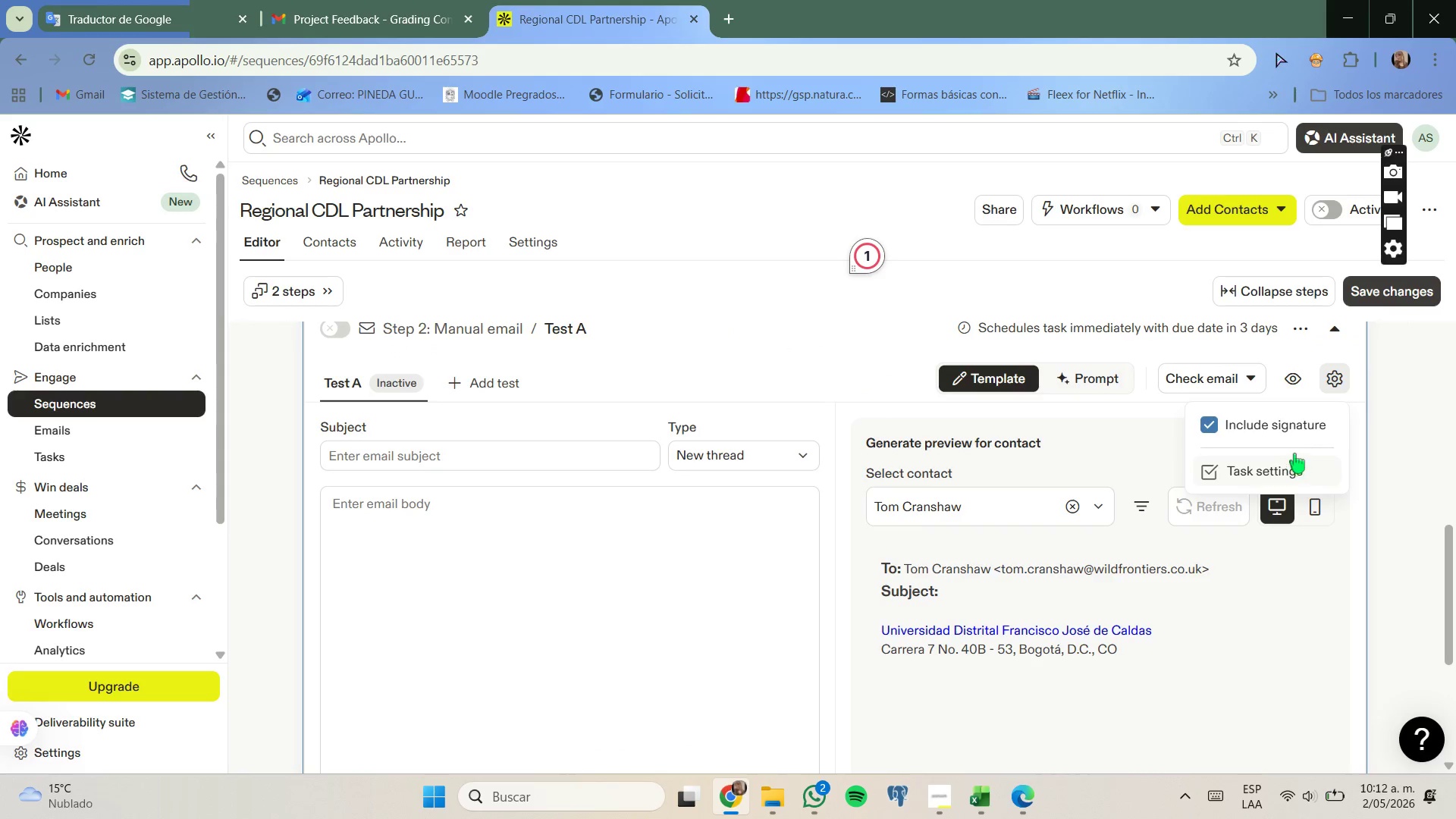 
left_click([1298, 430])
 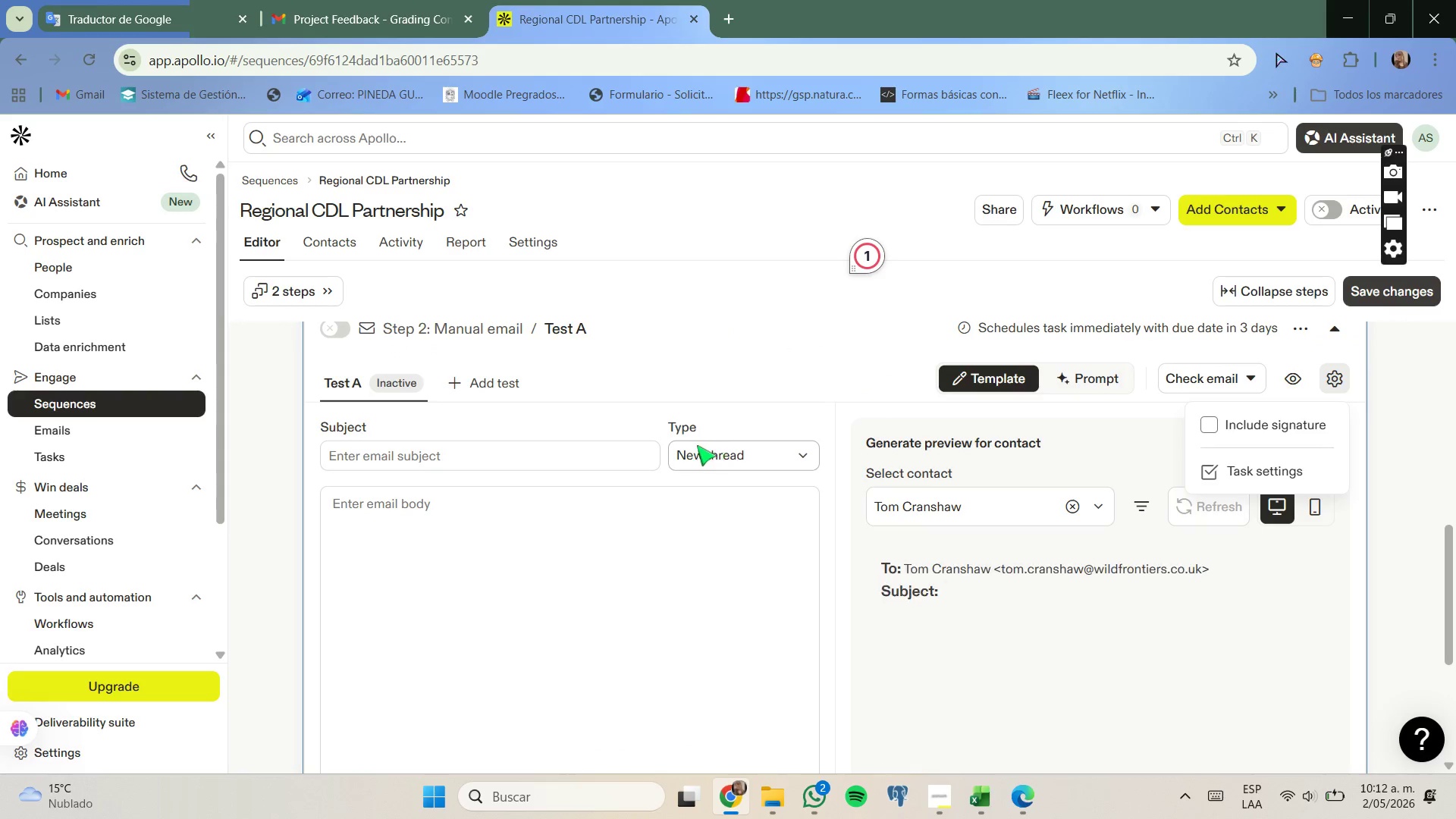 
left_click([569, 450])
 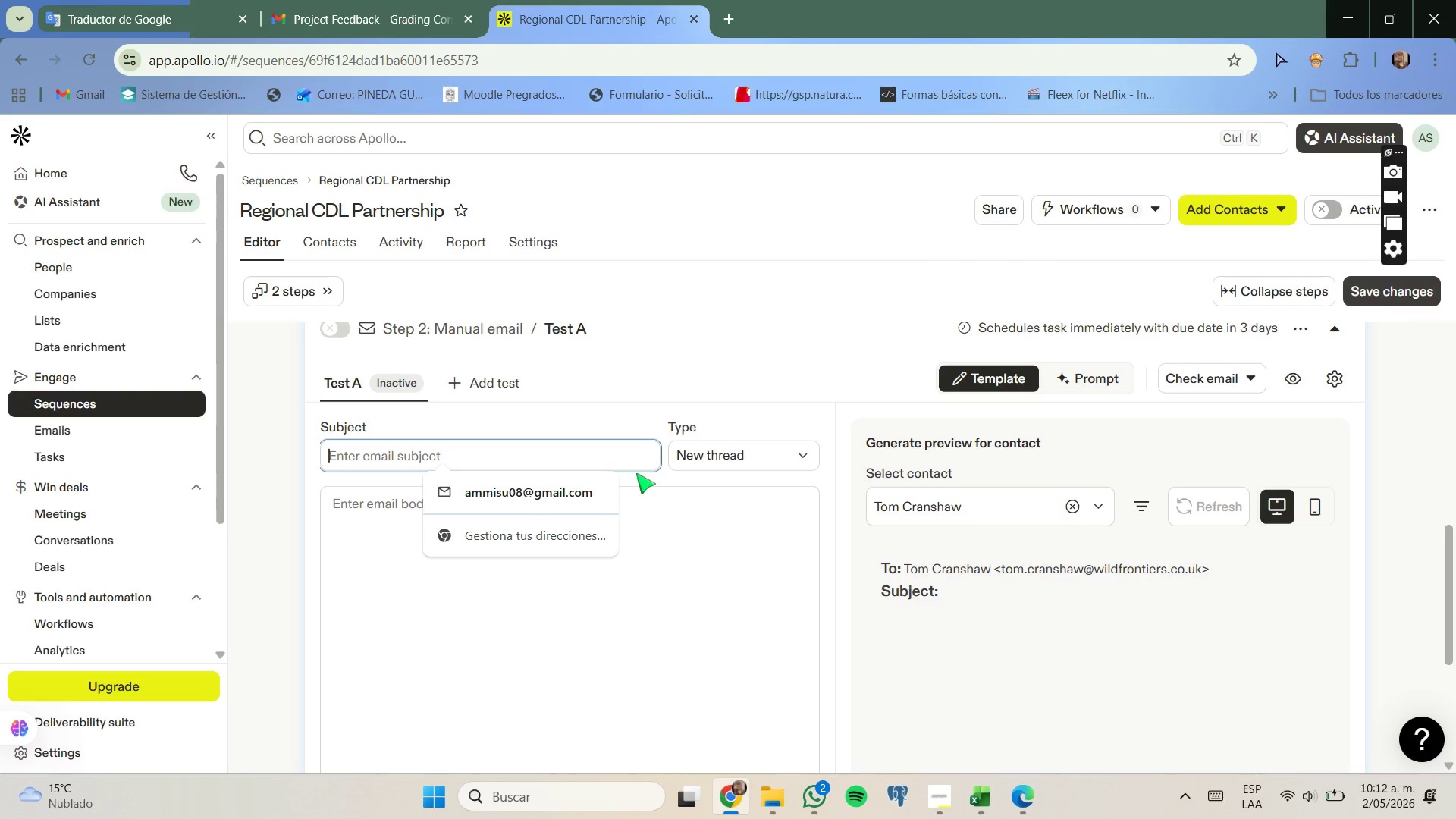 
key(CapsLock)
 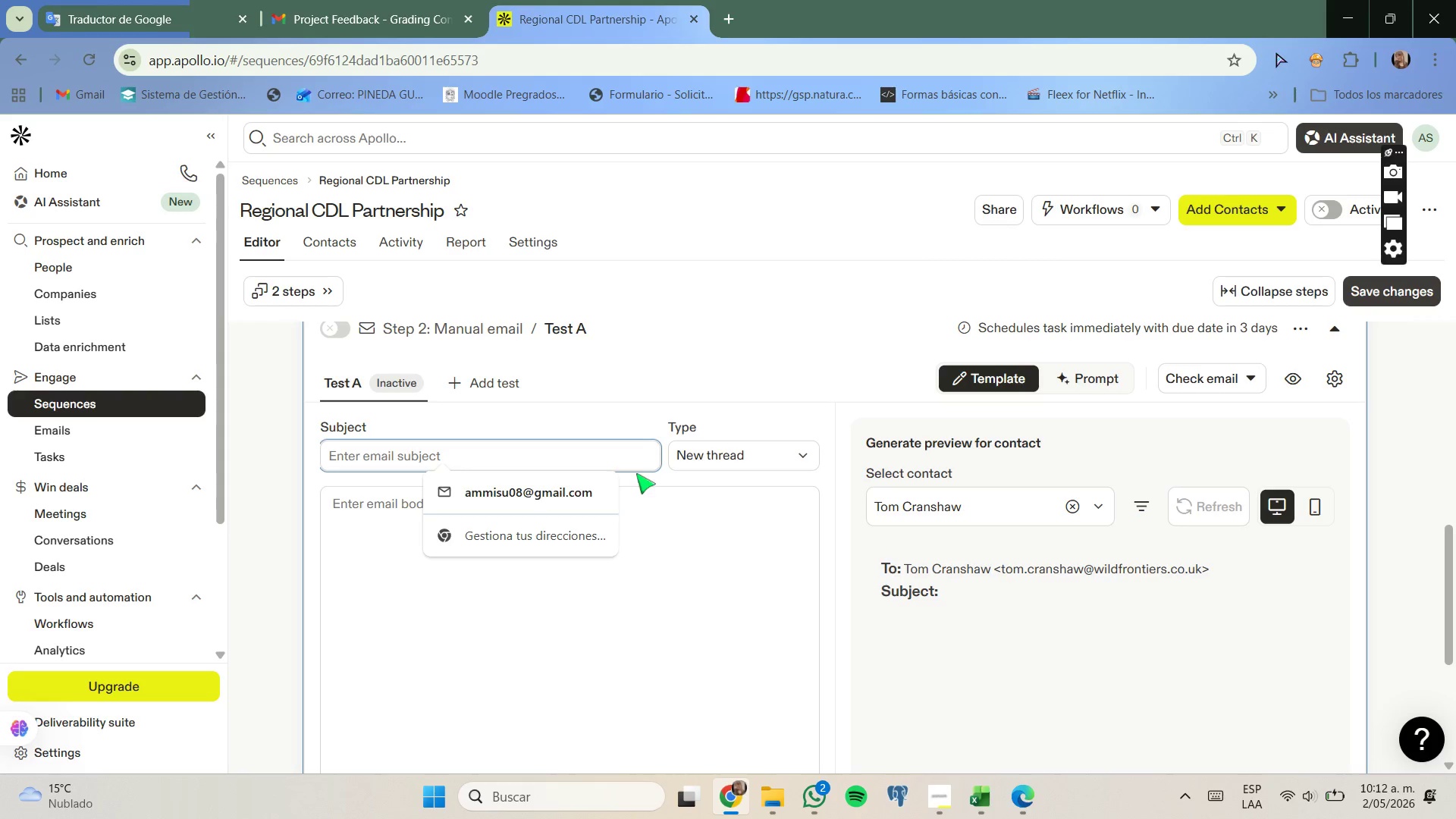 
key(P)
 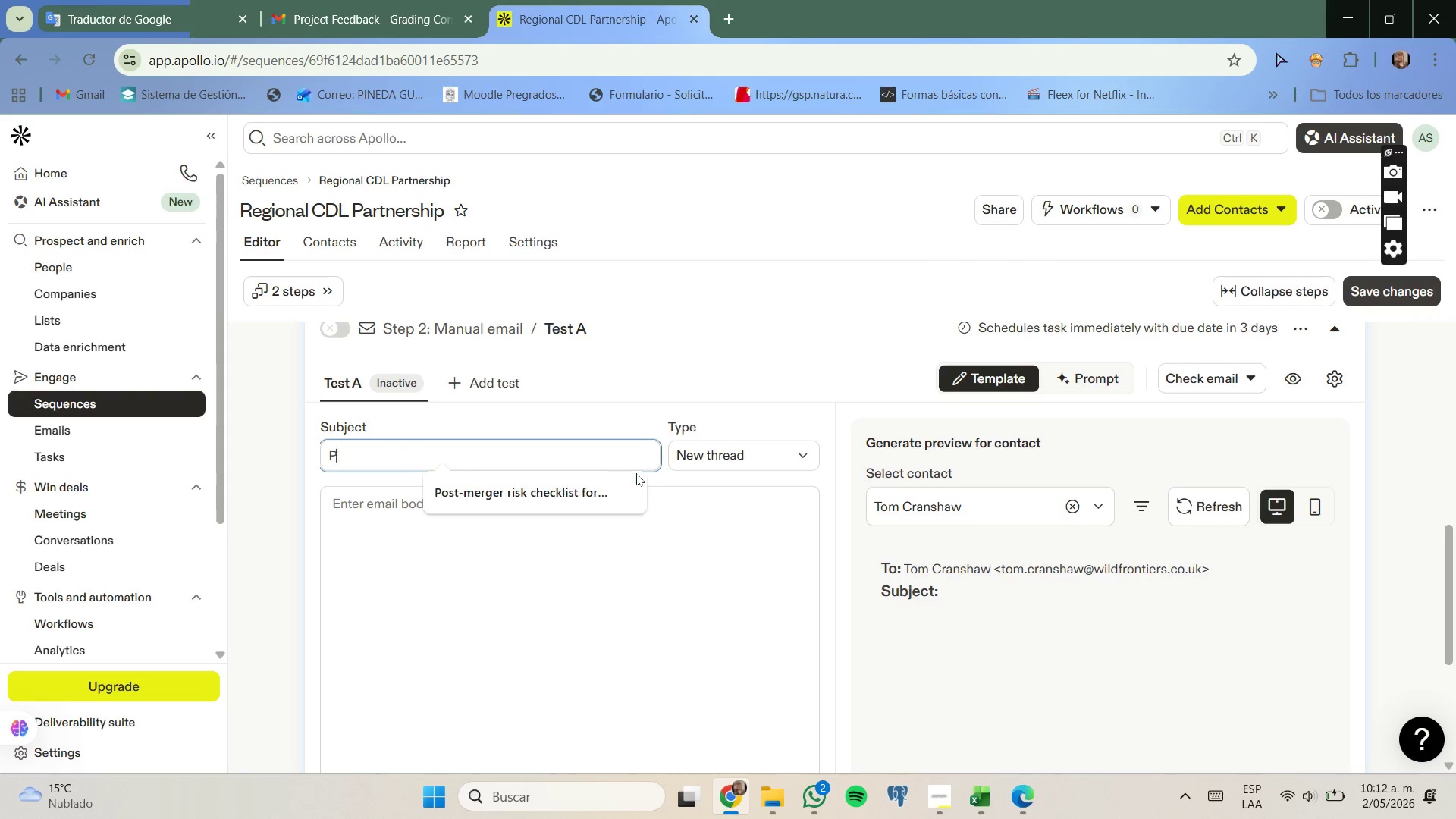 
key(CapsLock)
 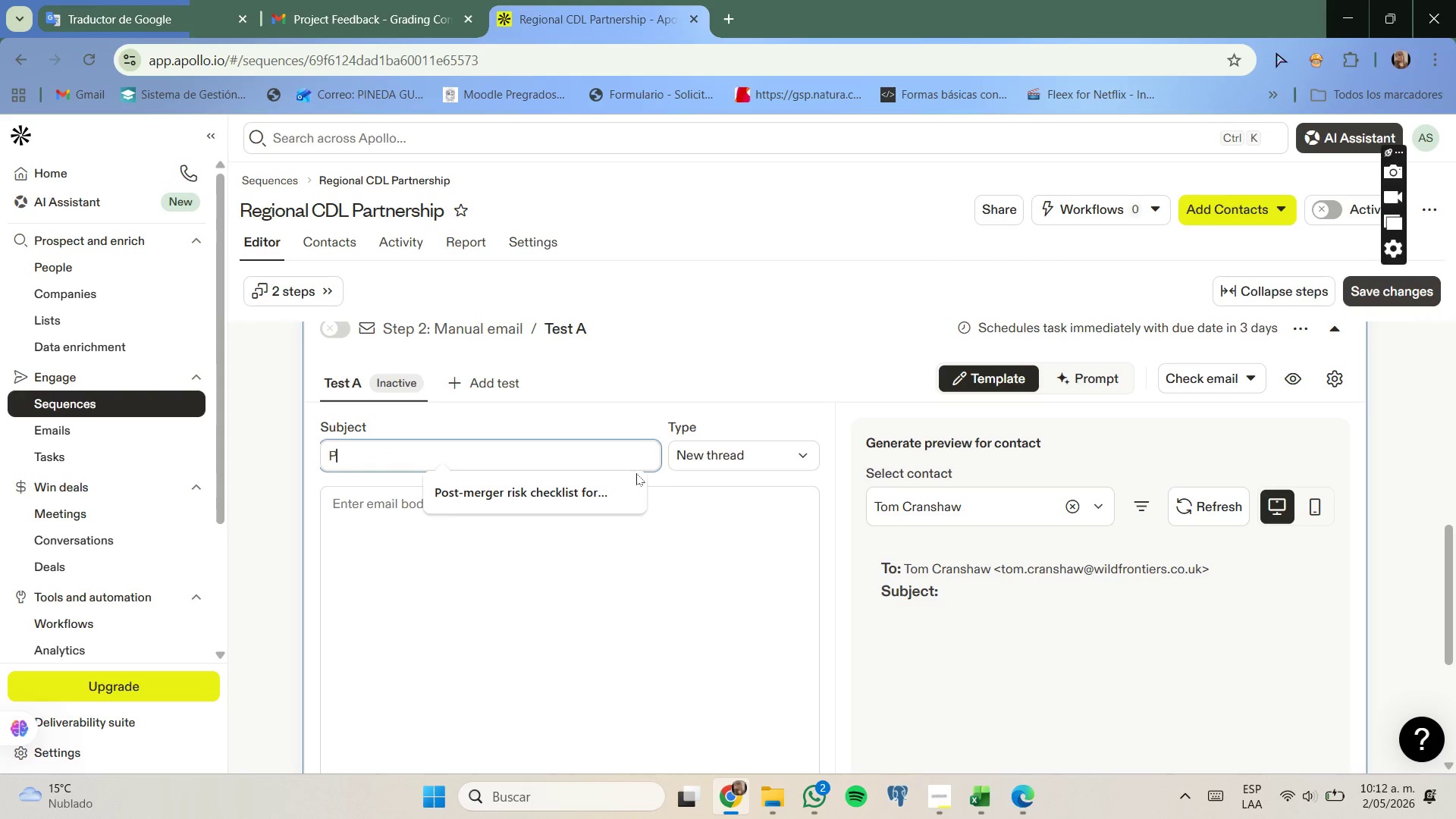 
key(A)
 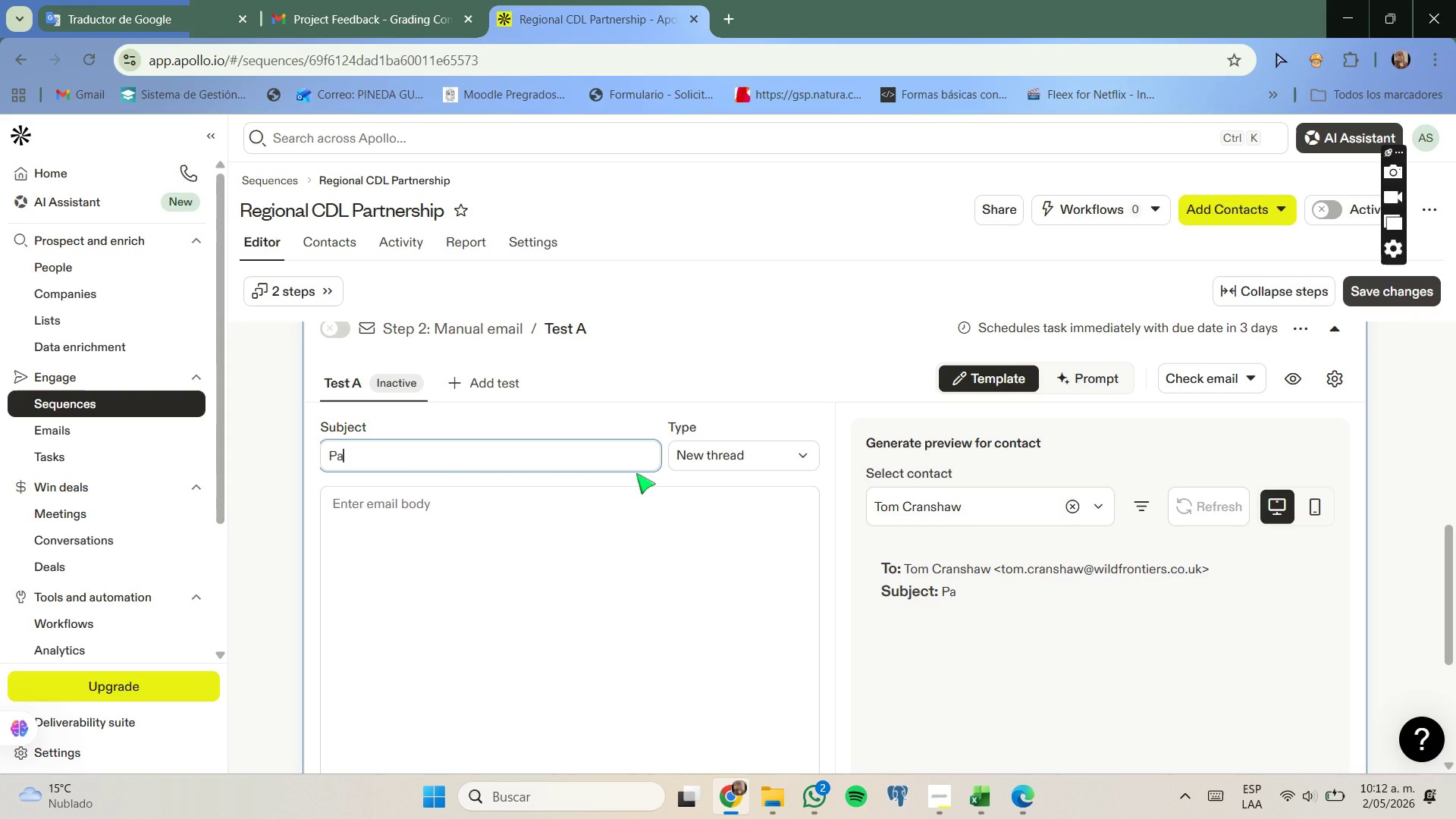 
key(Backspace)
key(Backspace)
type(fo)
key(Backspace)
key(Backspace)
type(Following up, '')
 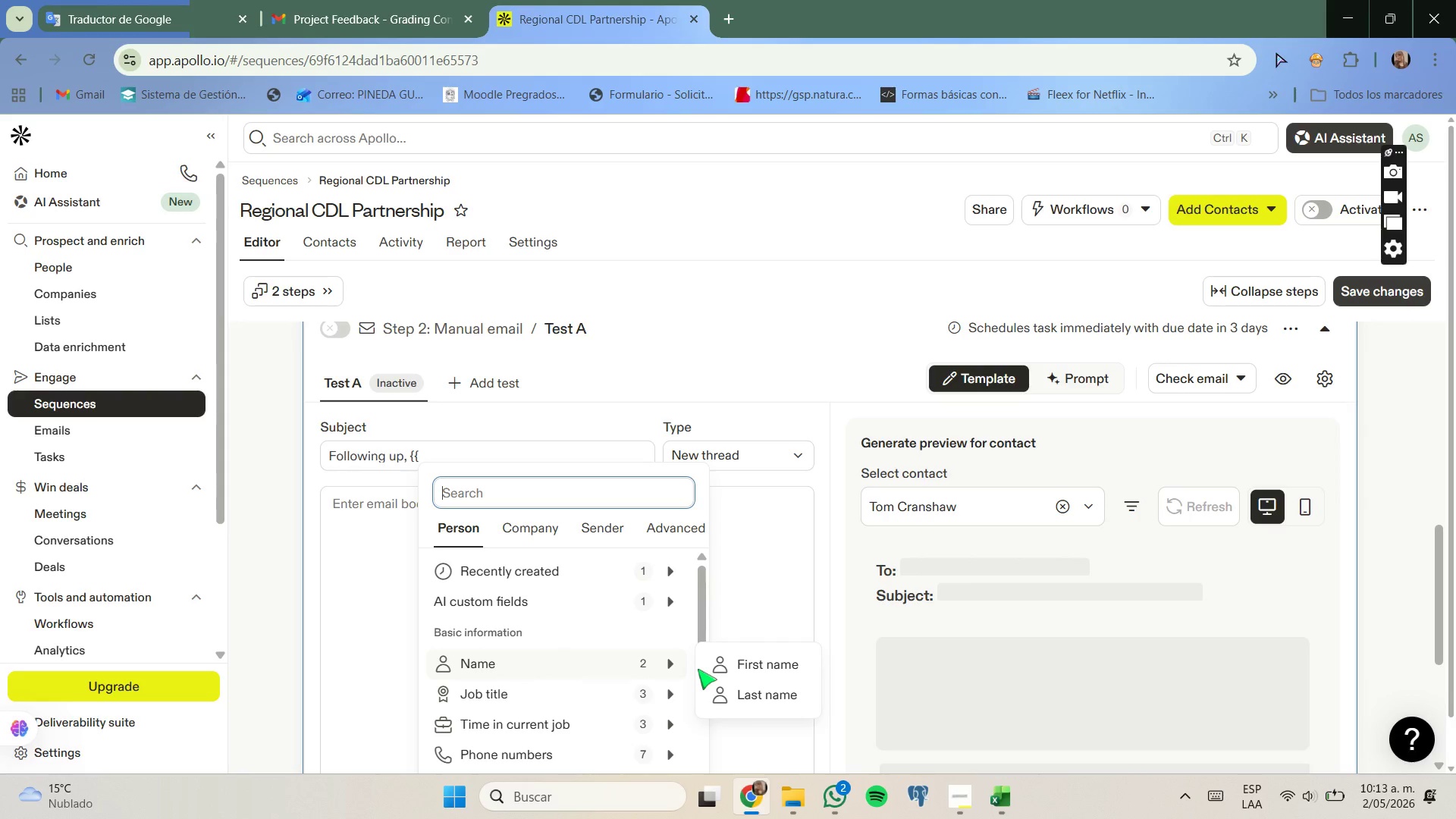 
left_click([707, 667])
 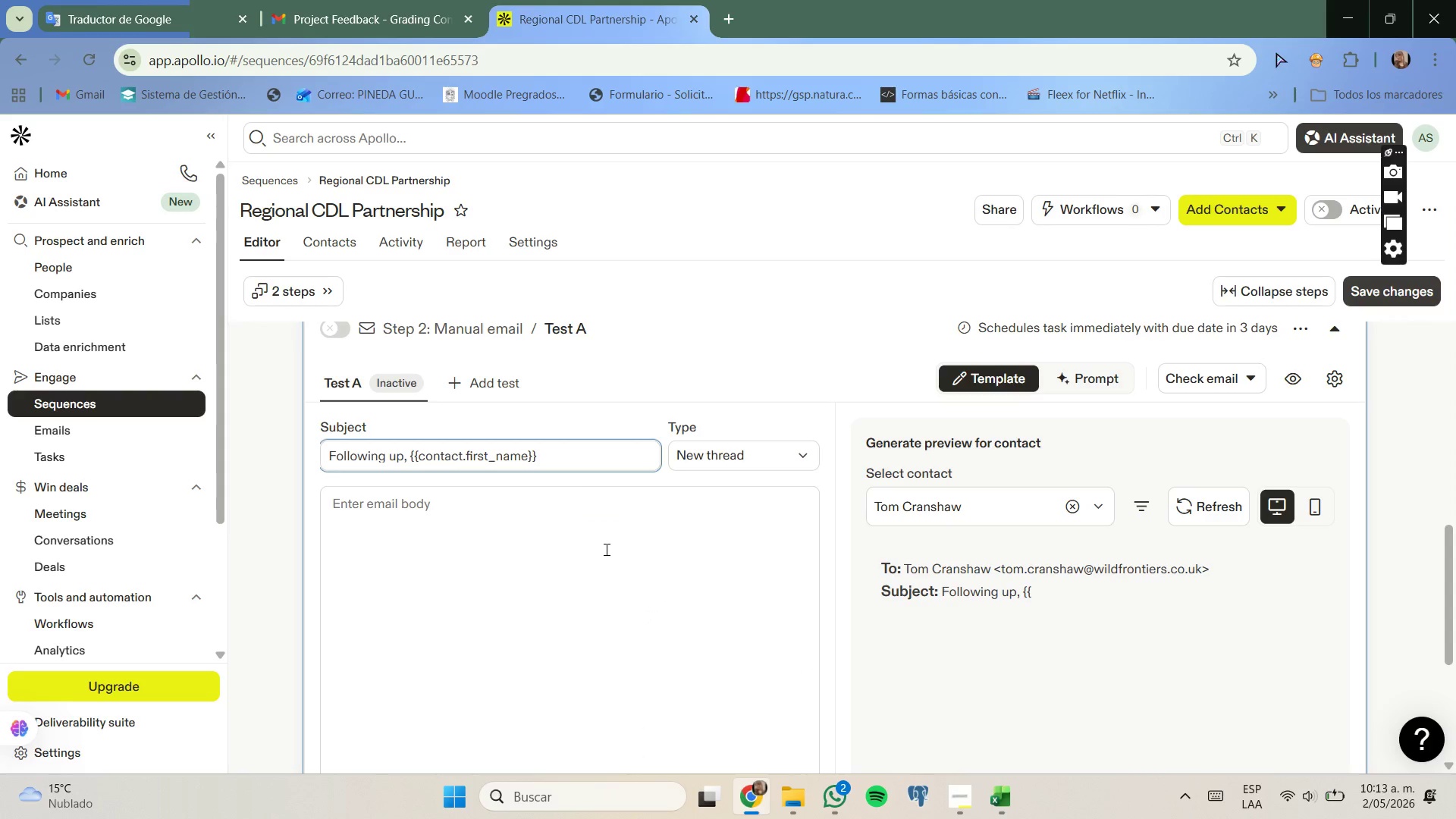 
left_click([585, 510])
 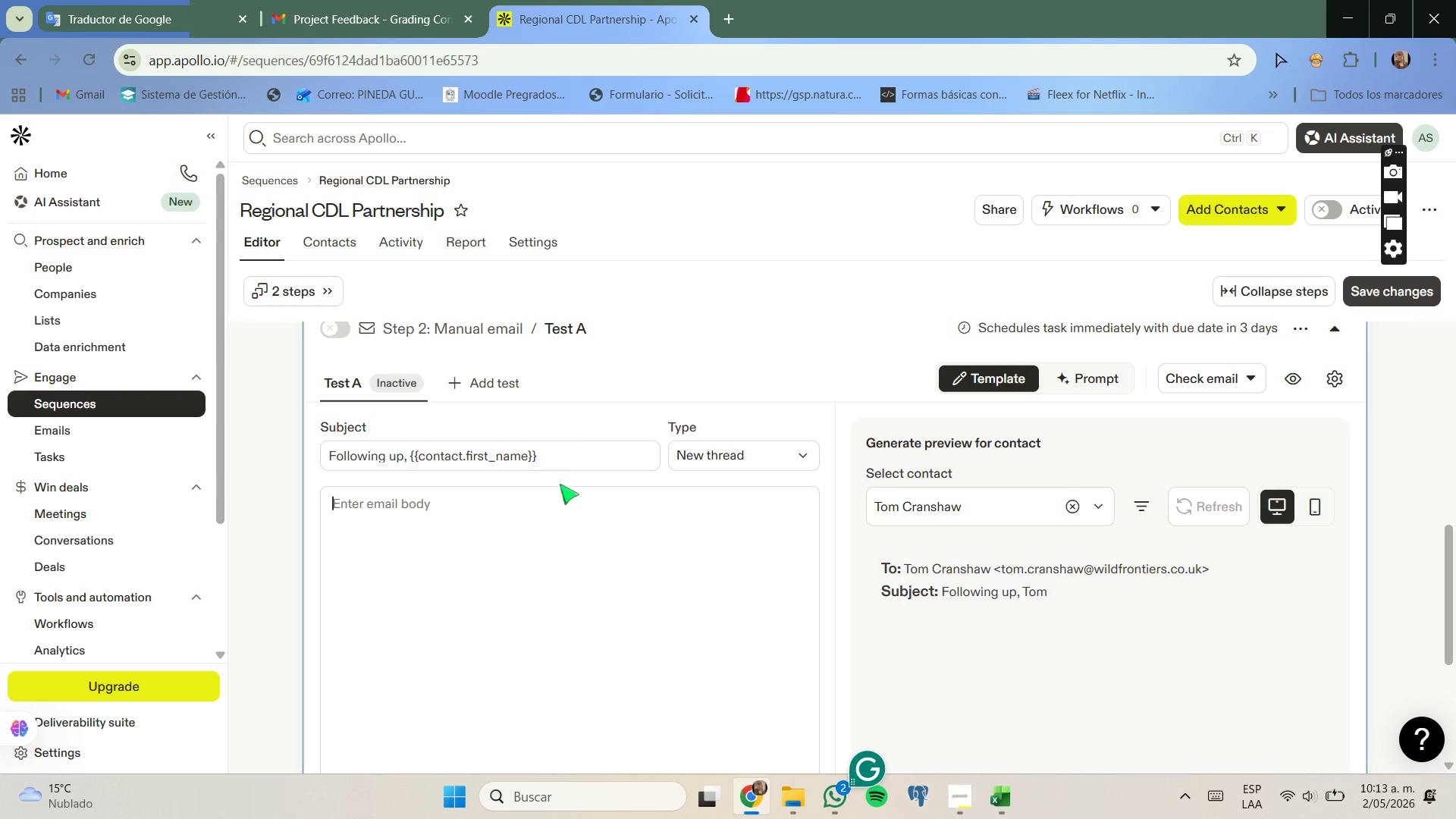 
left_click([467, 458])
 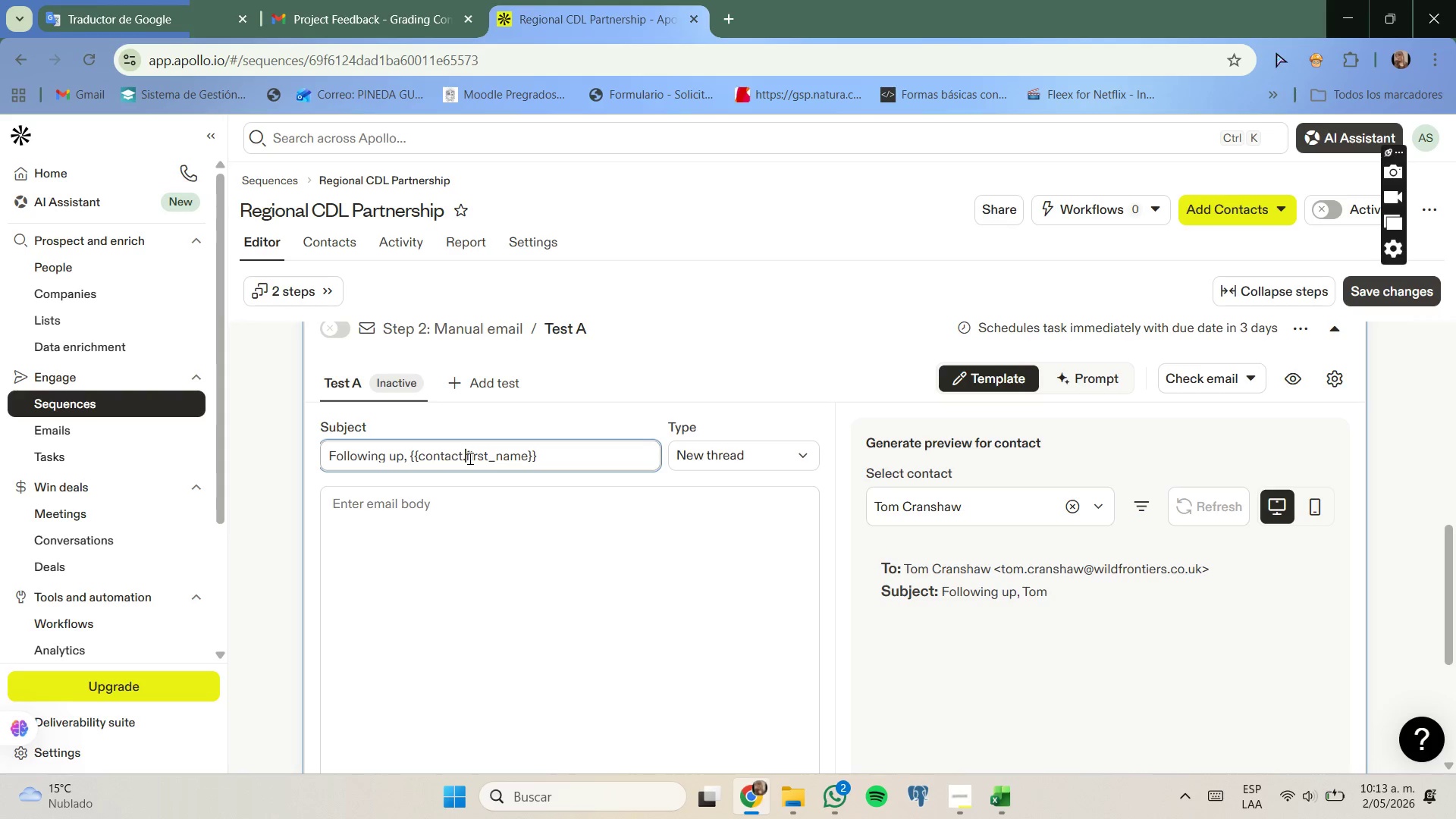 
hold_key(key=Backspace, duration=0.72)
 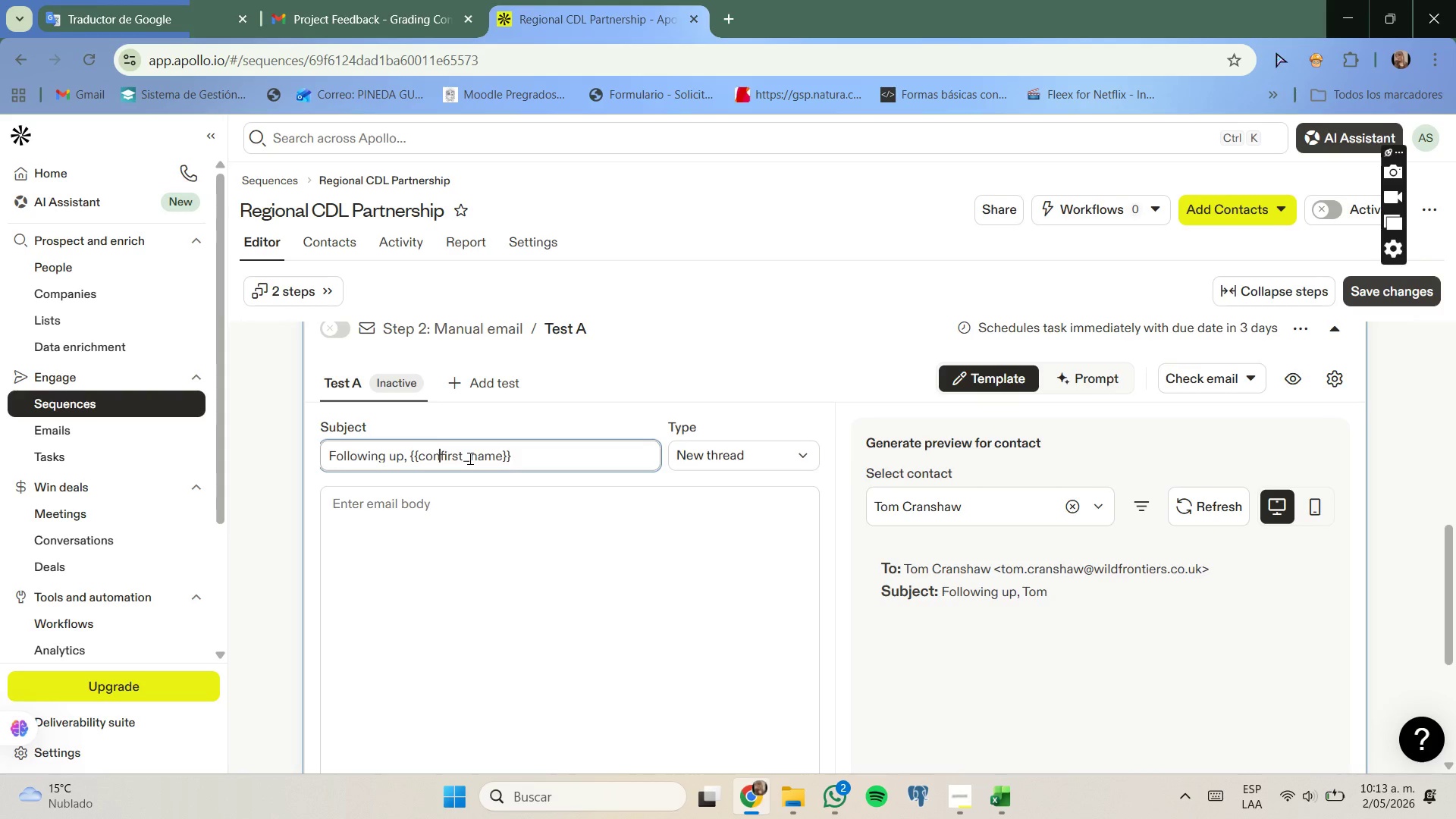 
key(Backspace)
 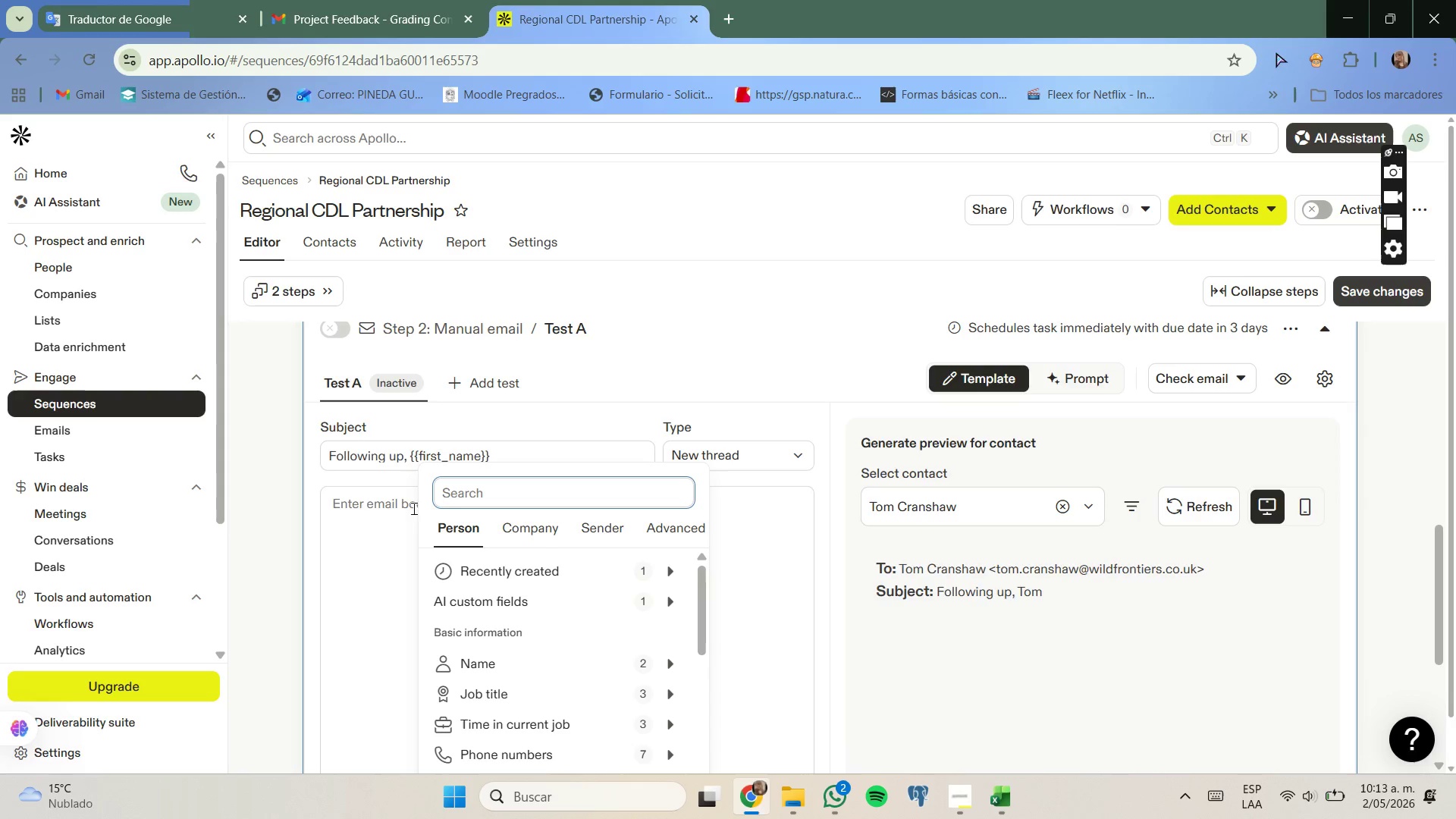 
left_click([392, 509])
 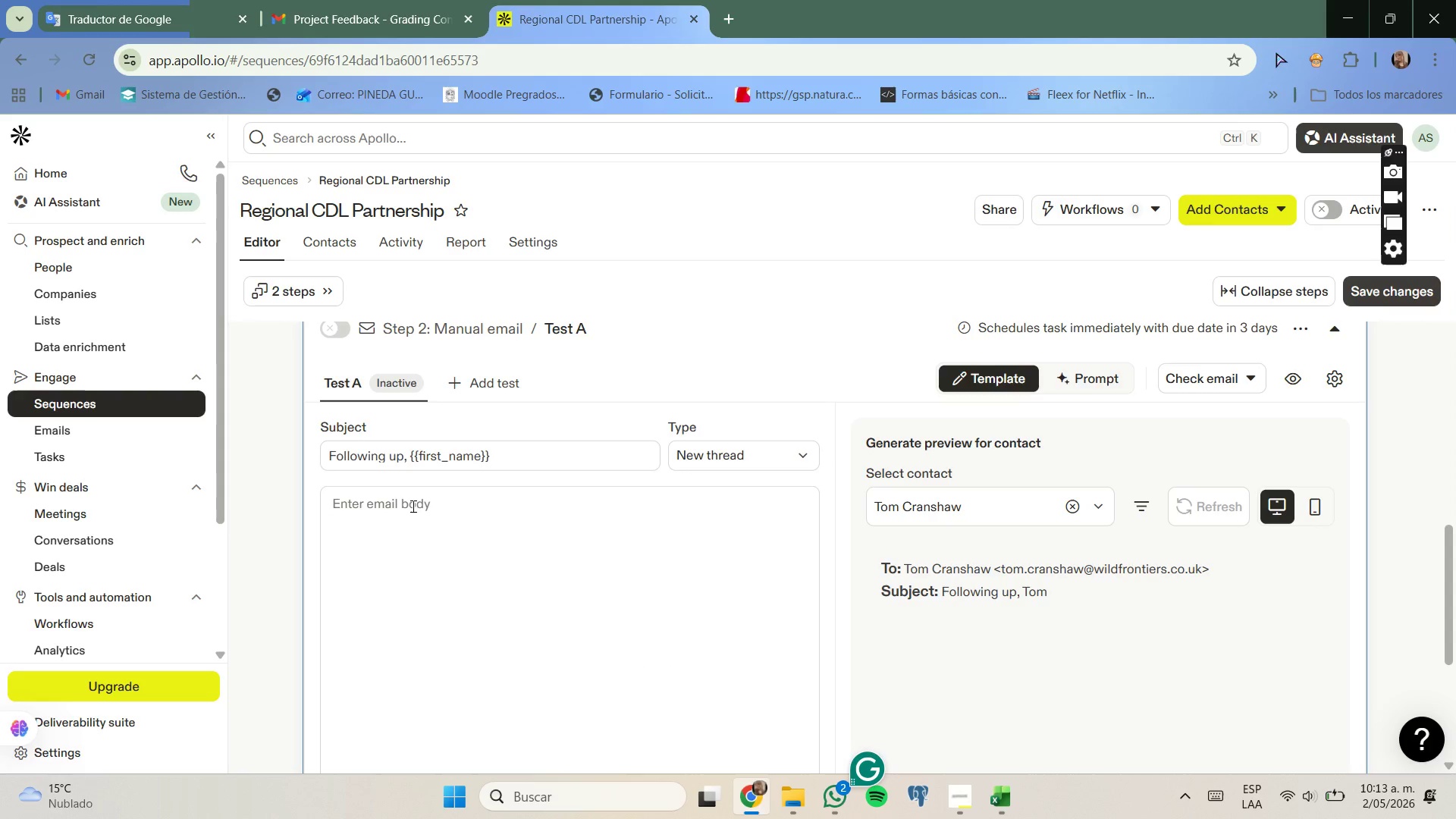 
key(CapsLock)
 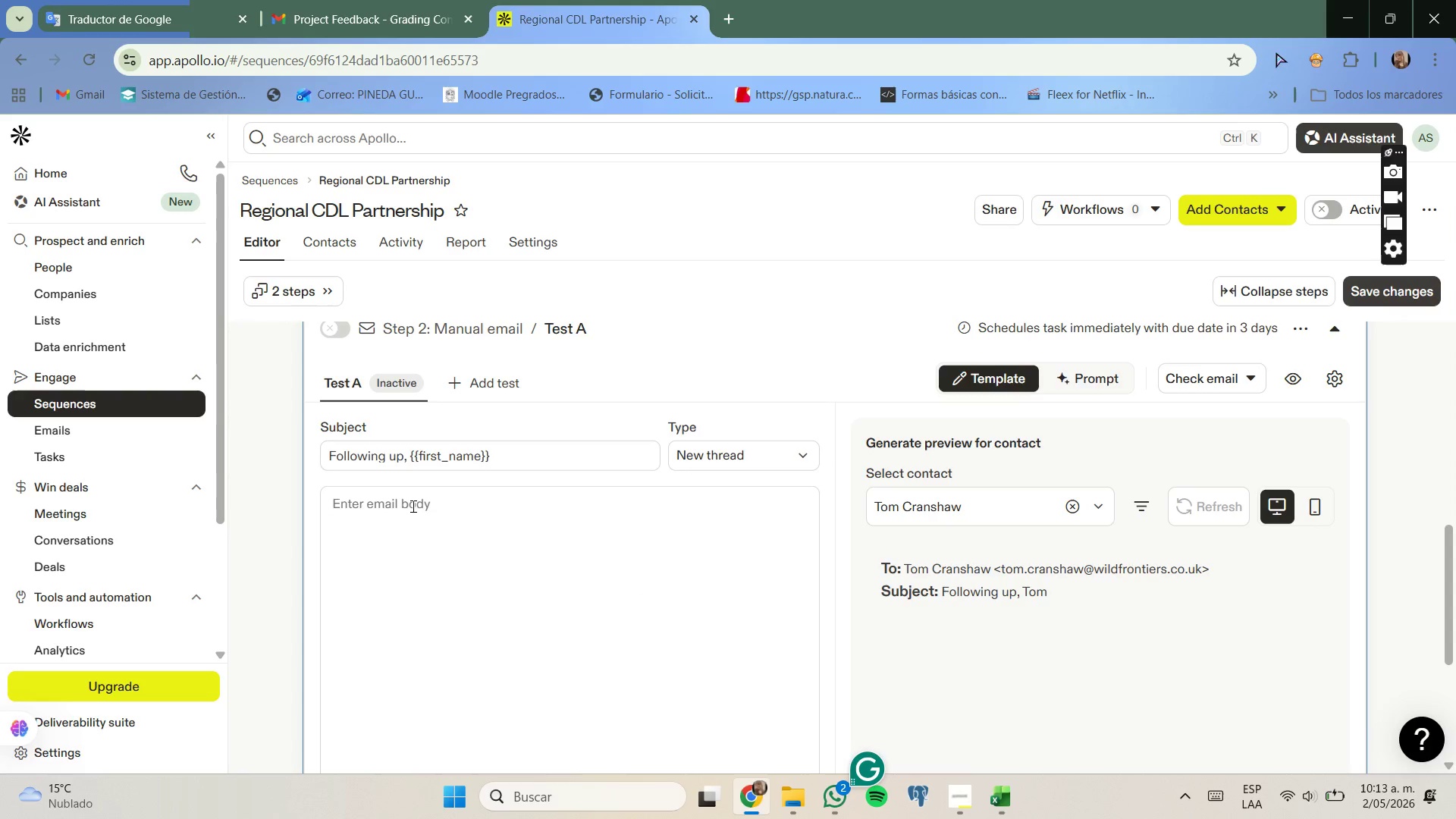 
key(H)
 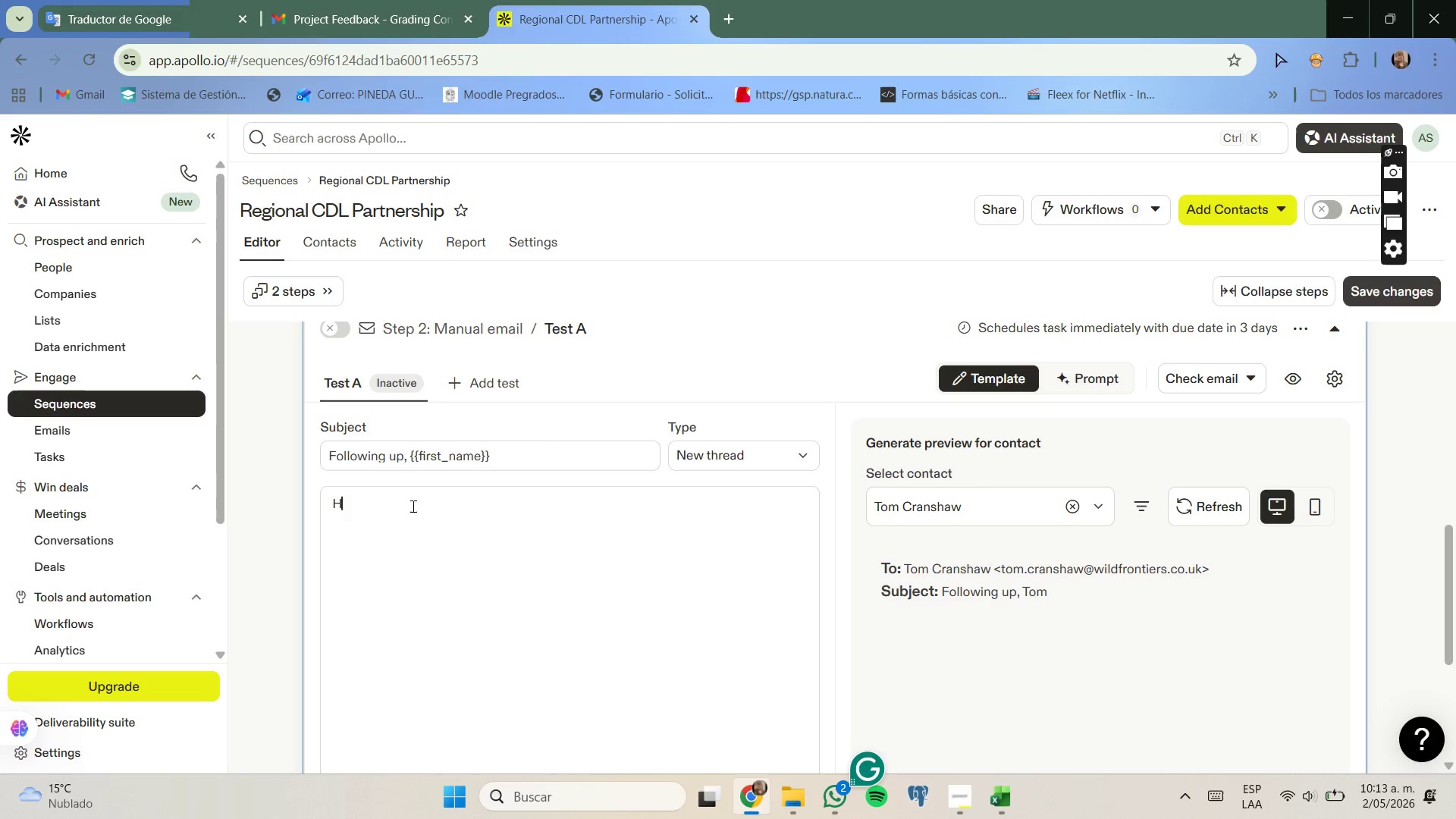 
key(CapsLock)
 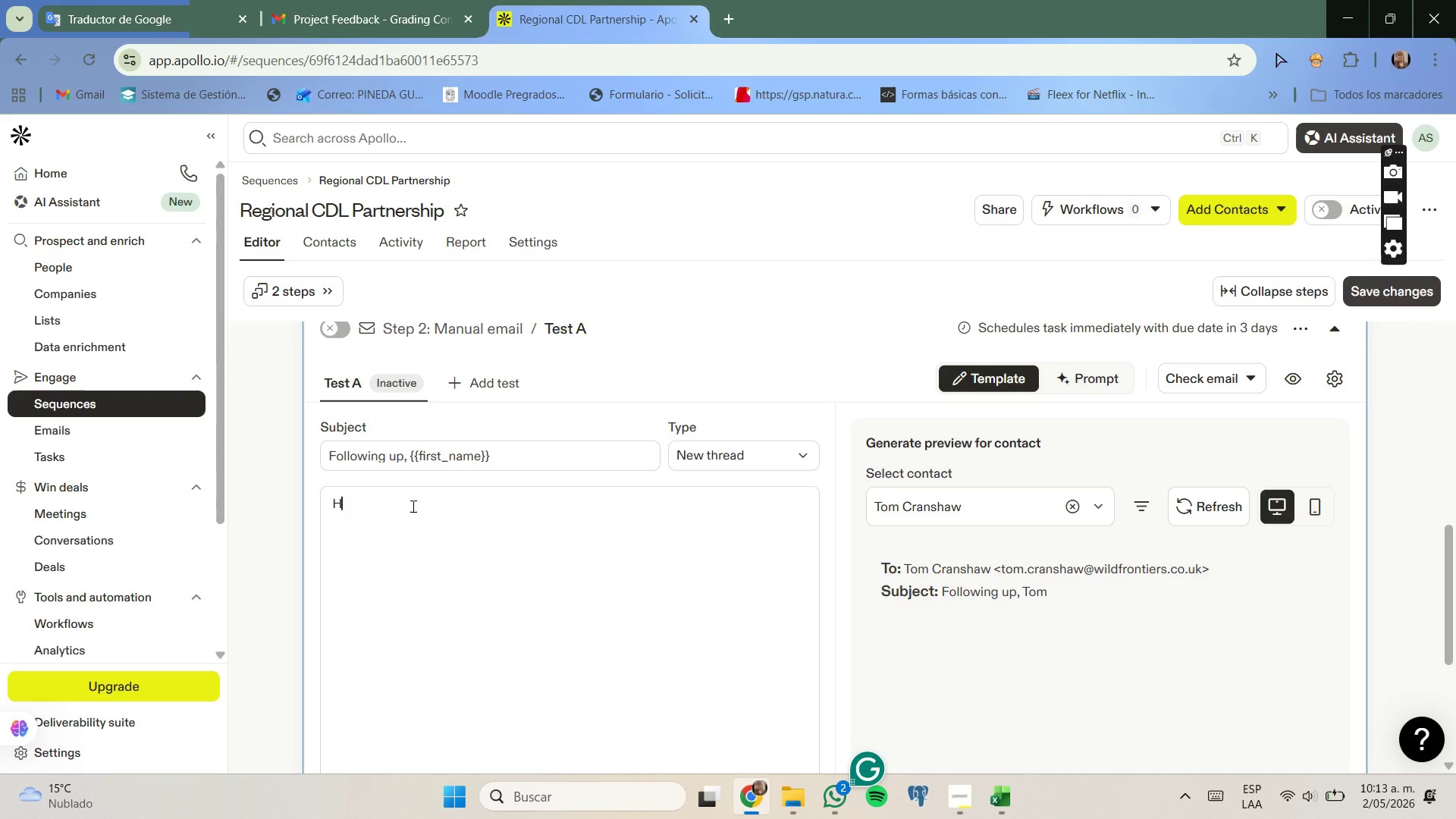 
key(I)
 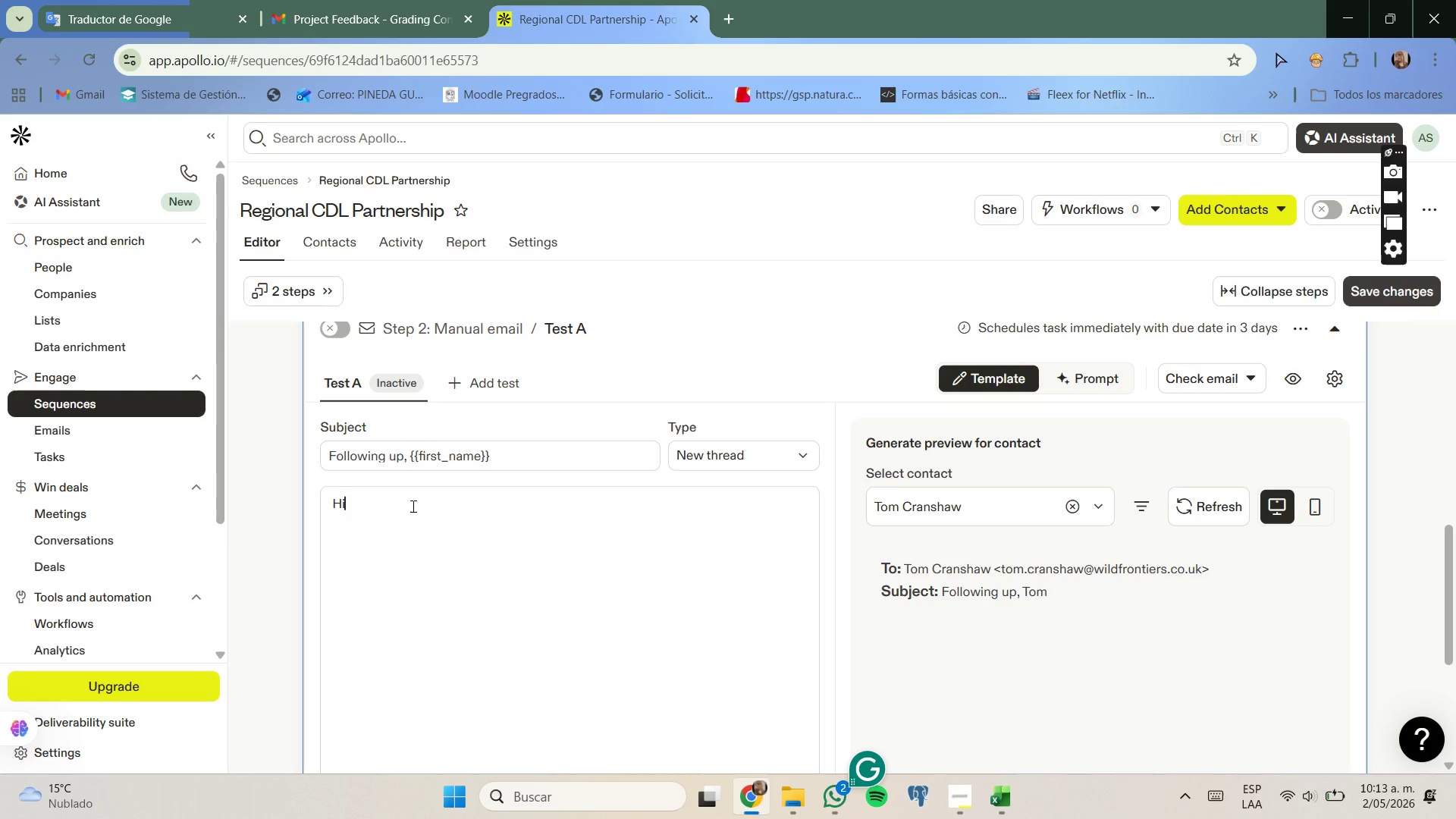 
key(Space)
 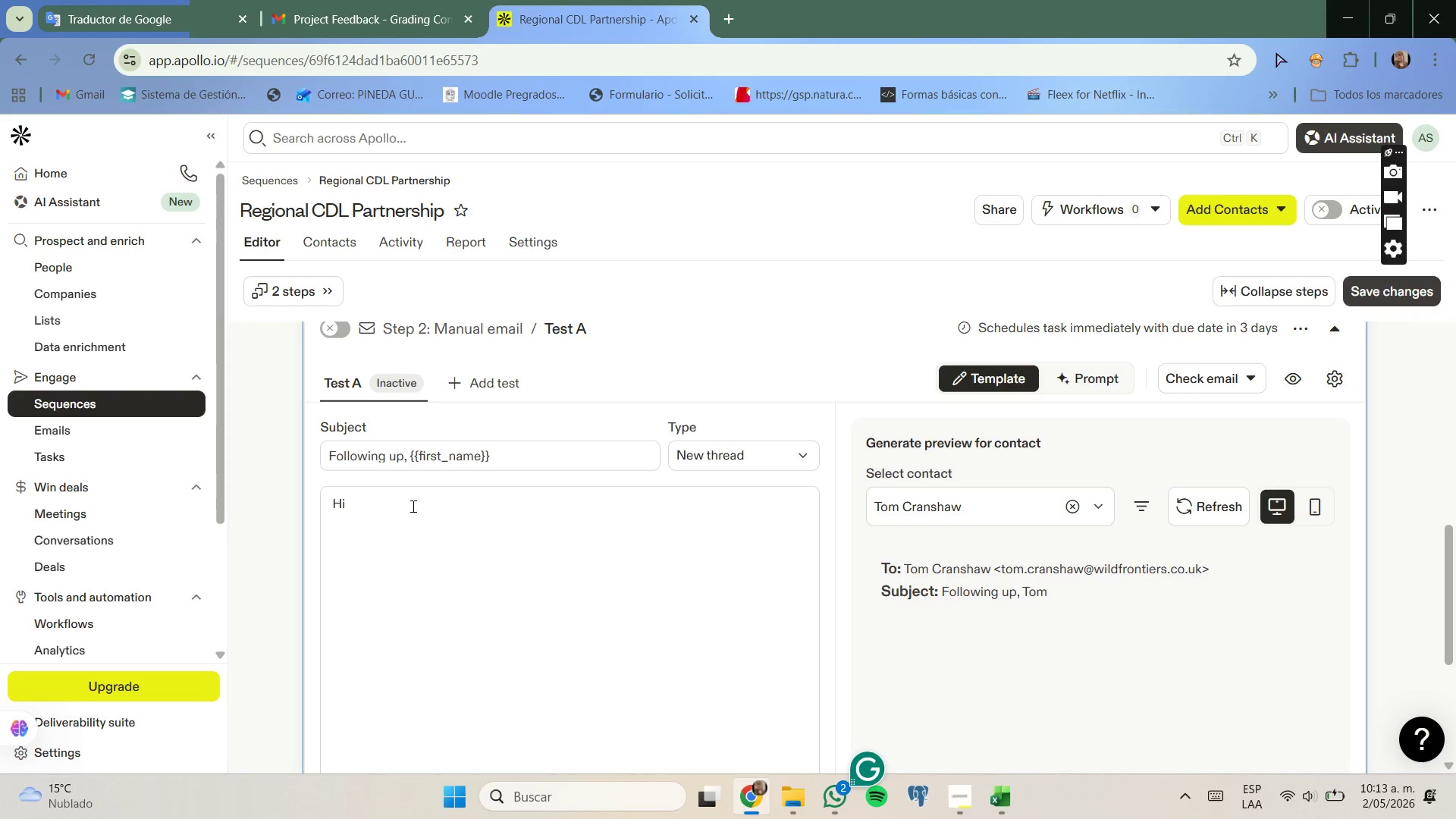 
key(Quote)
 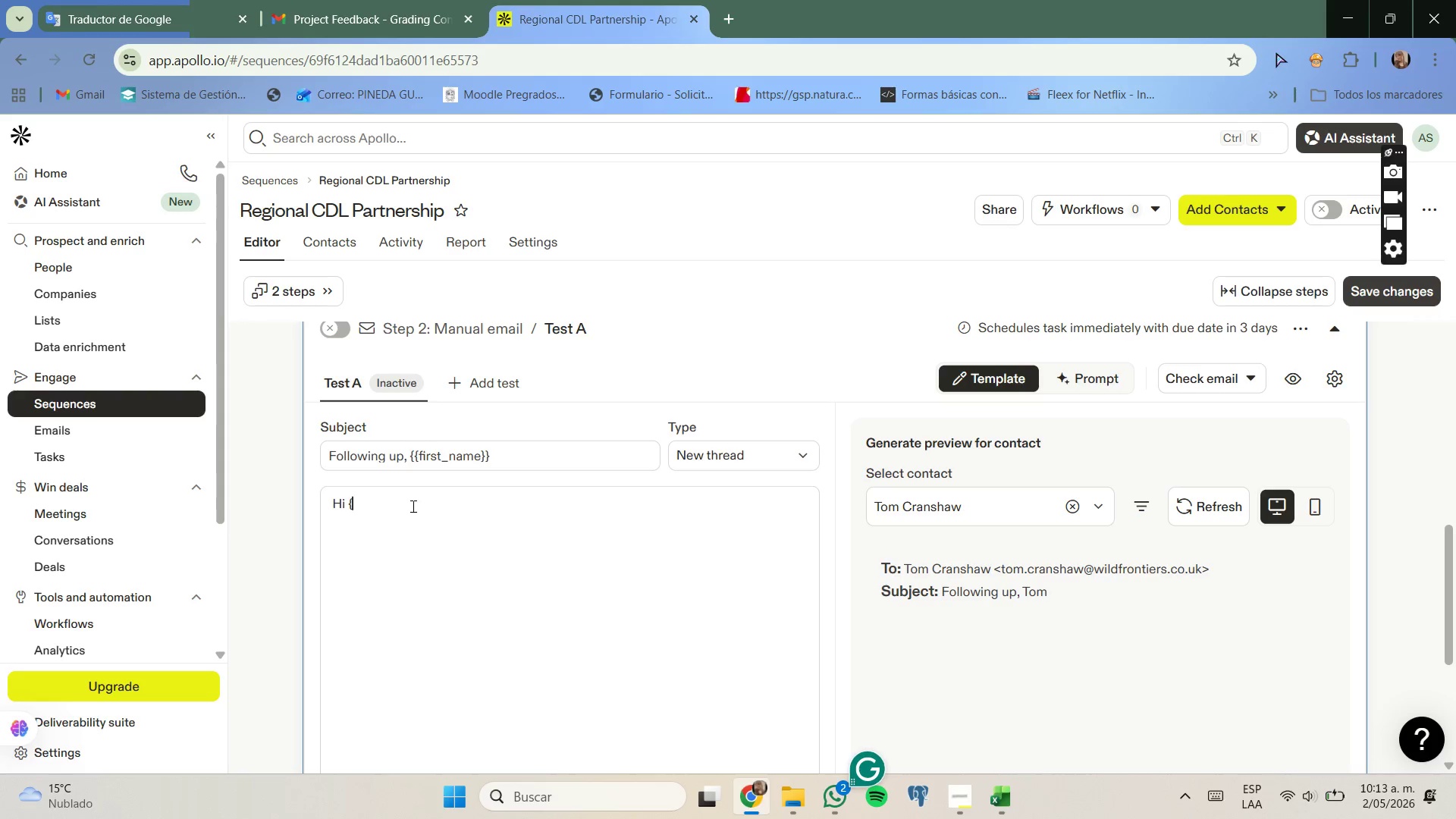 
key(Quote)
 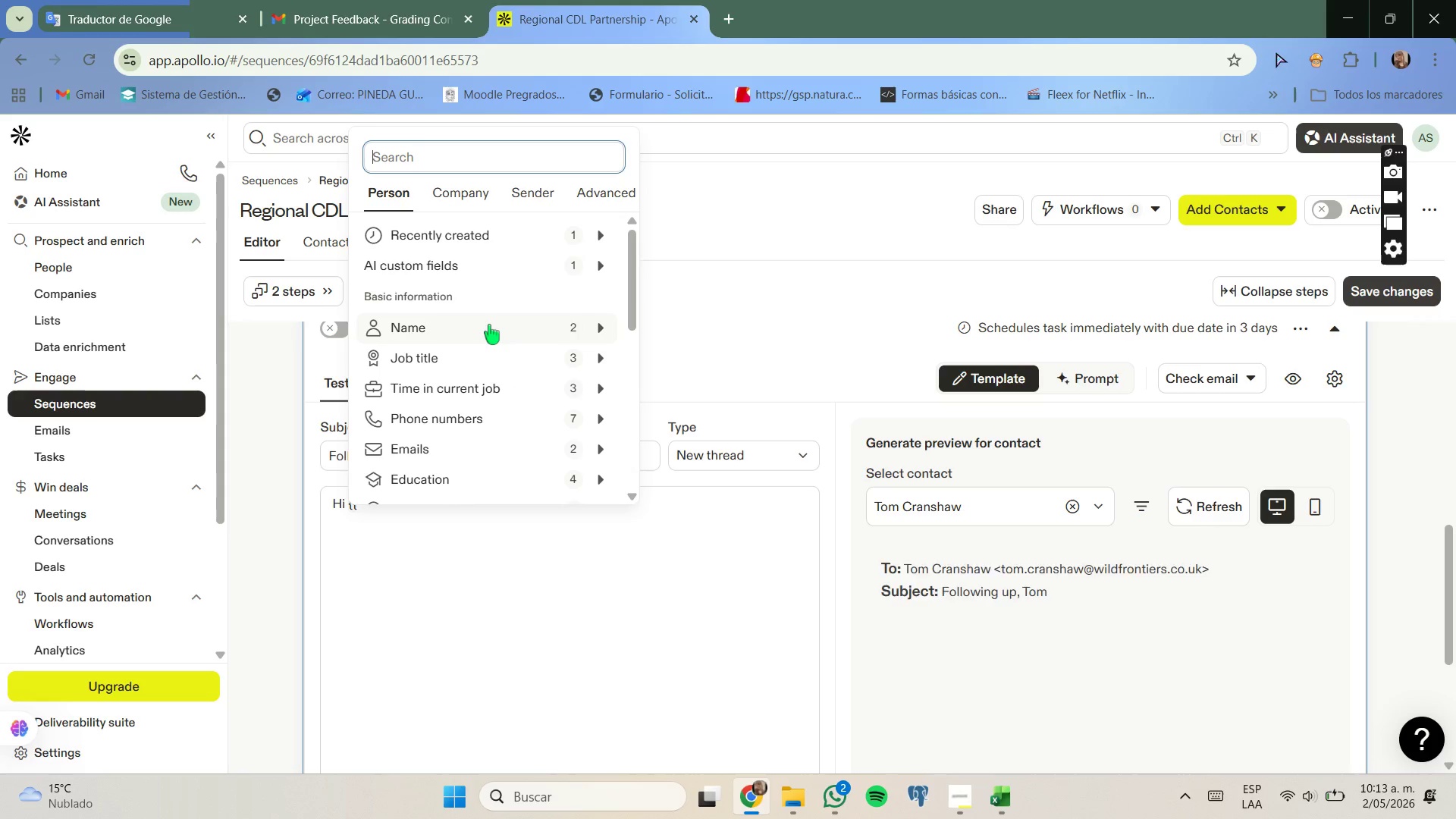 
left_click([670, 330])
 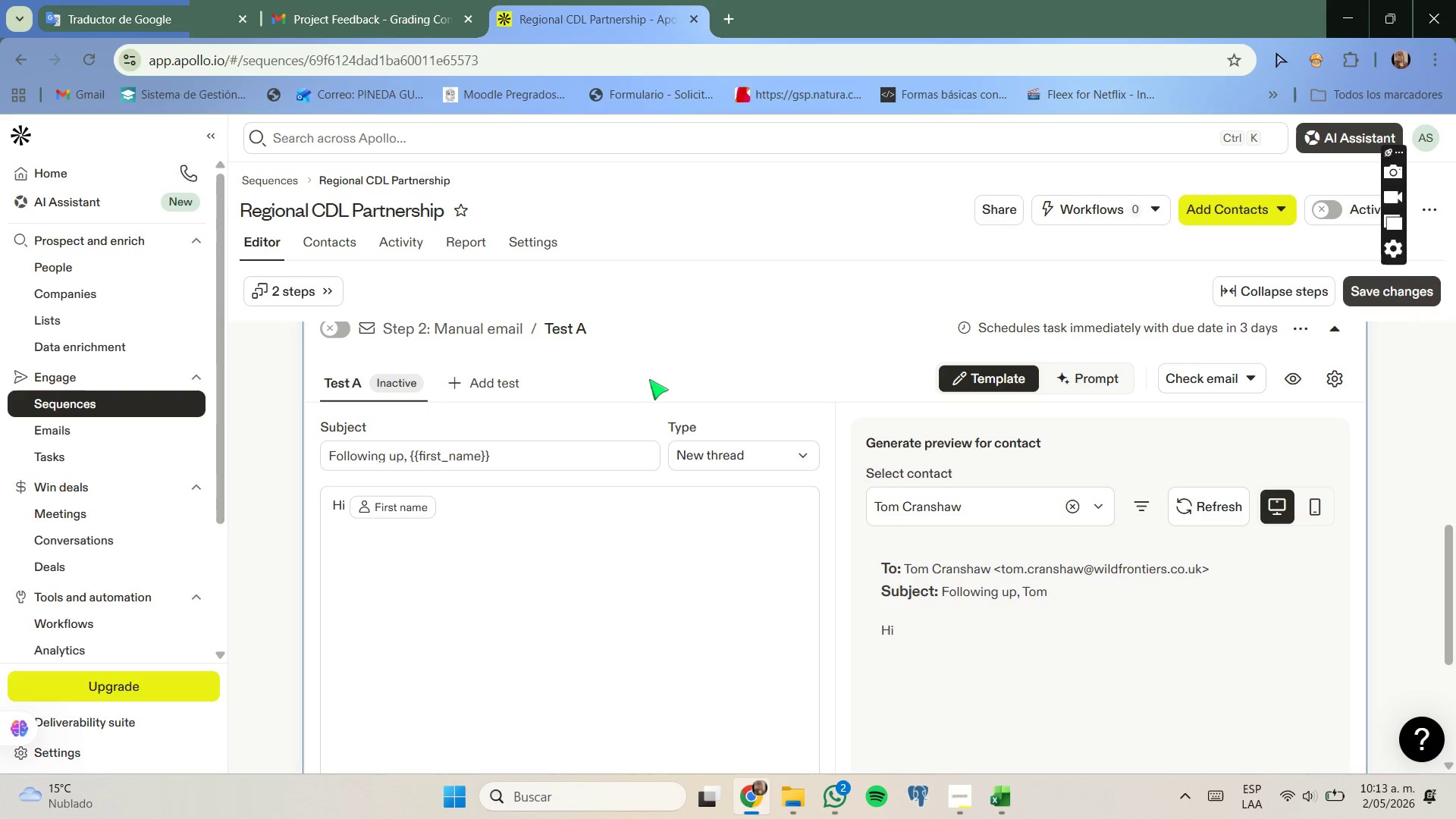 
key(Comma)
 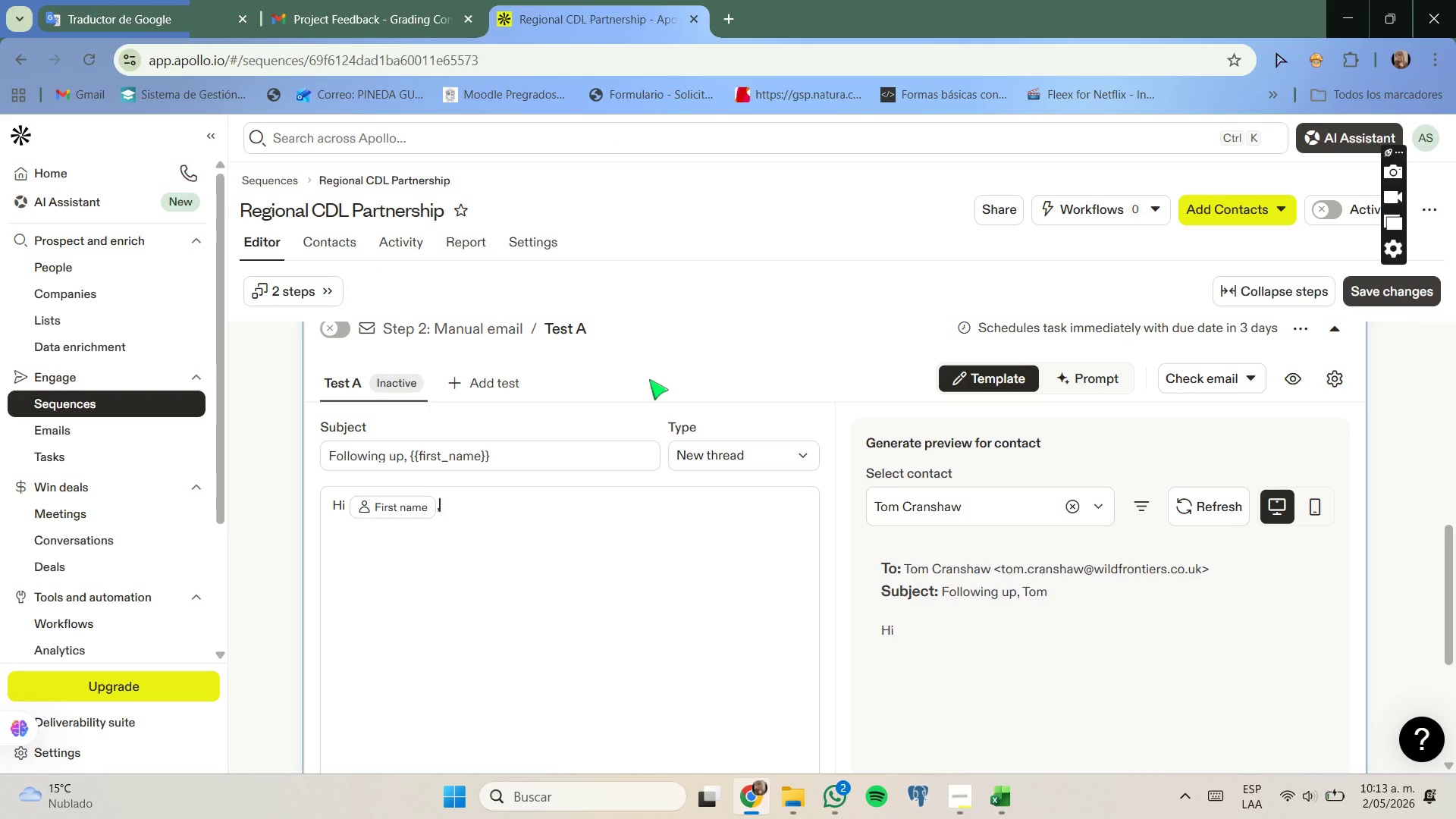 
key(Enter)
 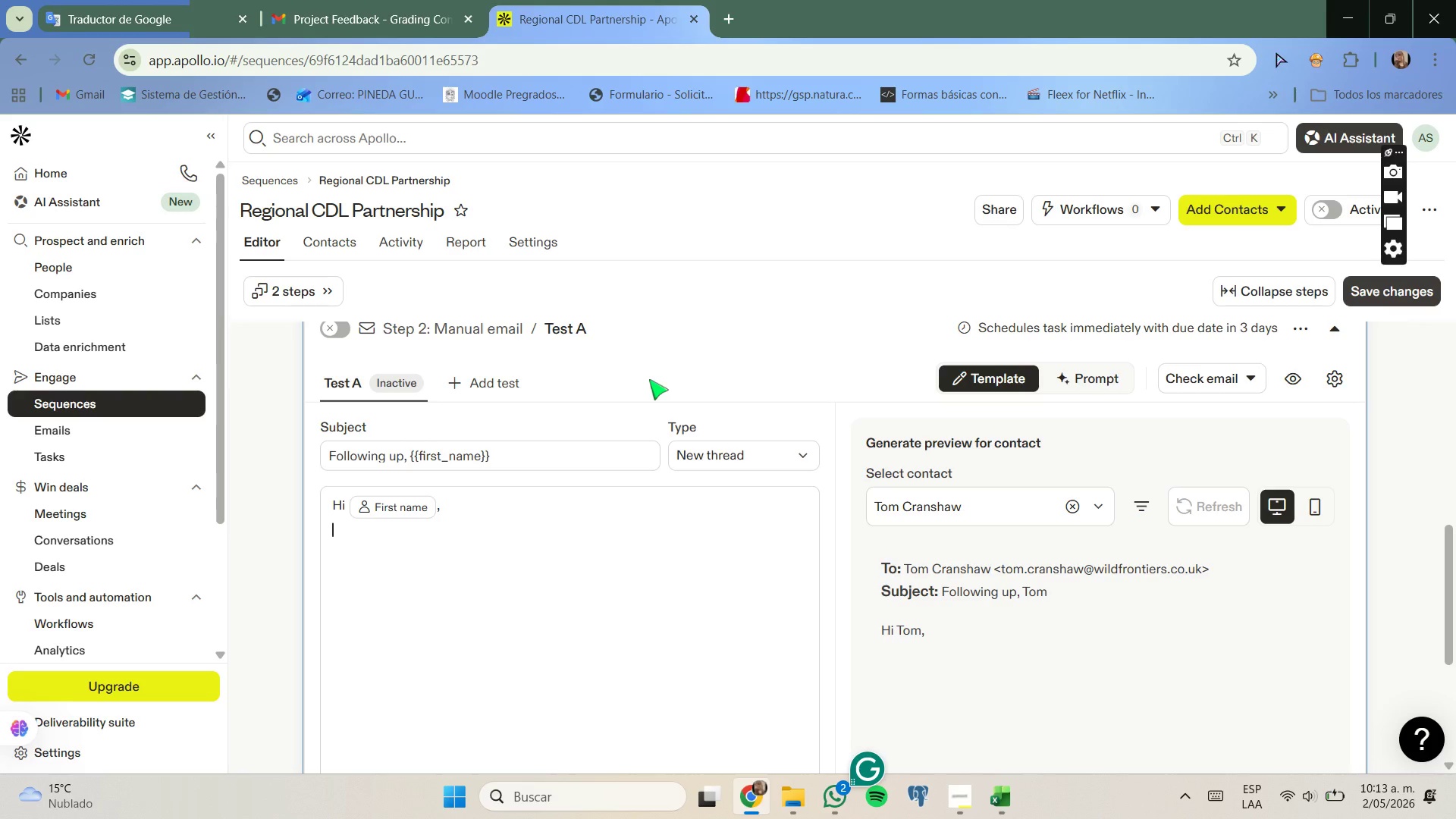 
key(Enter)
 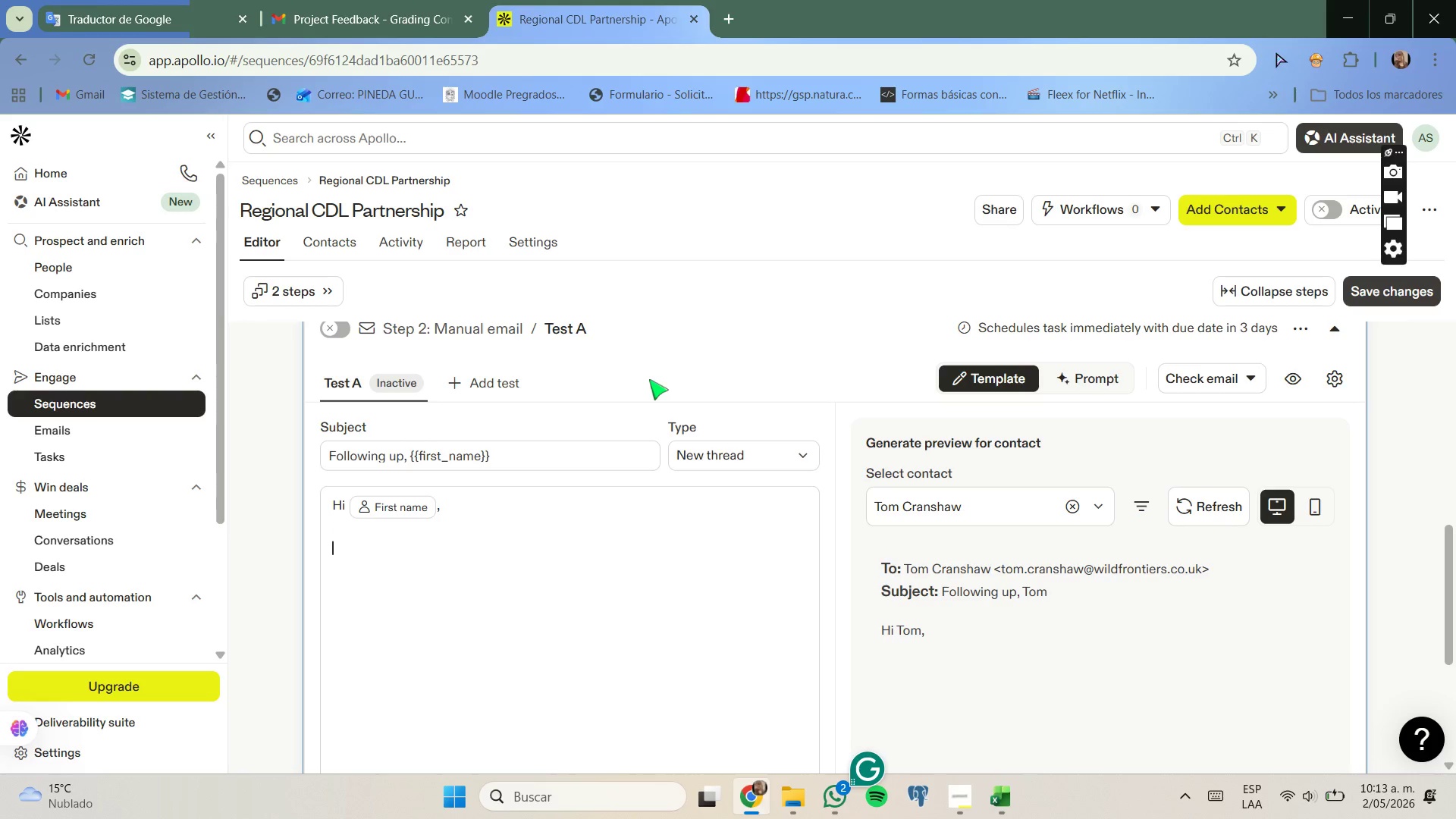 
type(Many )
 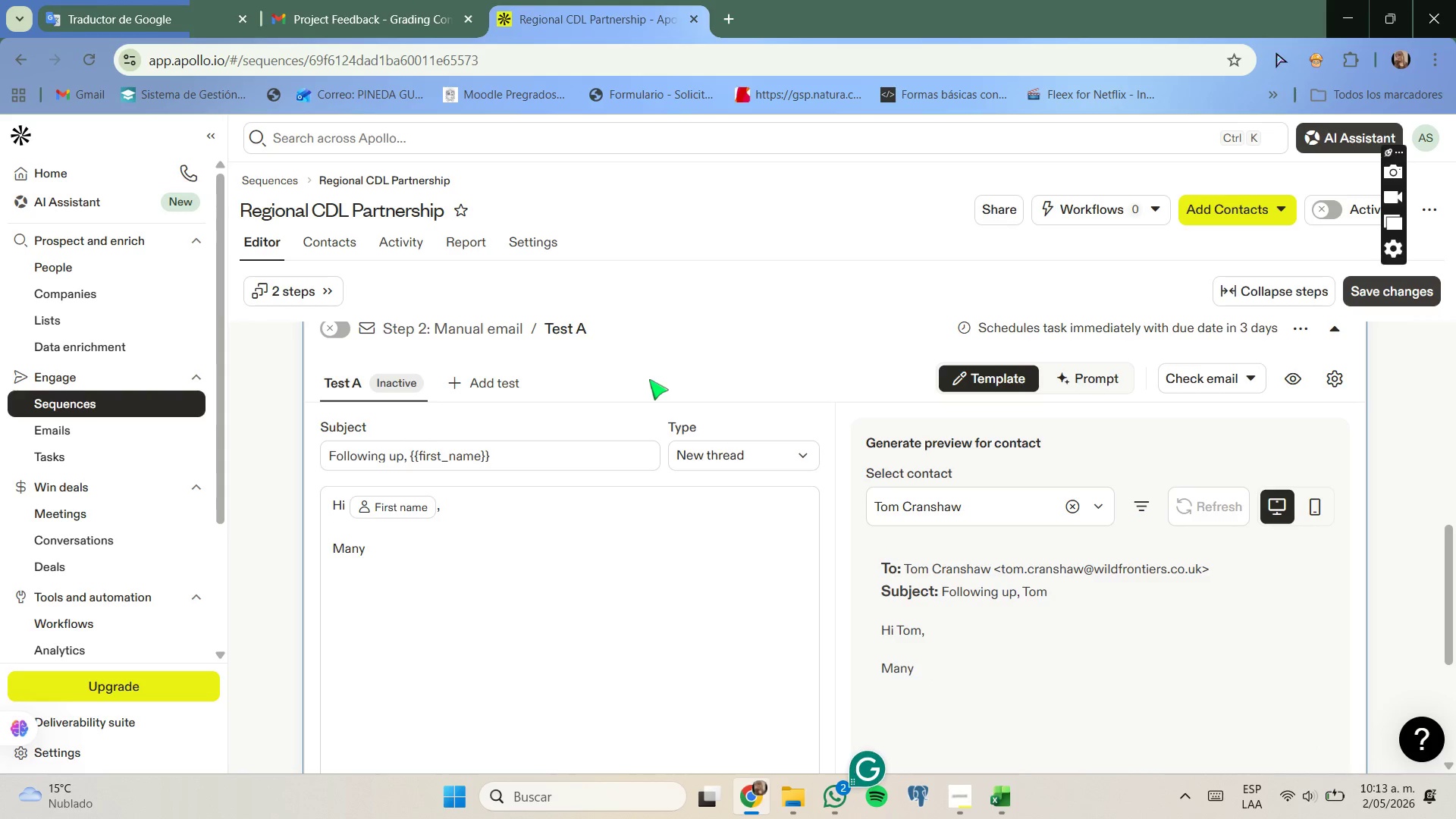 
key(Backspace)
key(Backspace)
key(Backspace)
key(Backspace)
key(Backspace)
type(I wanted to briefly follow up on my previous message.)
 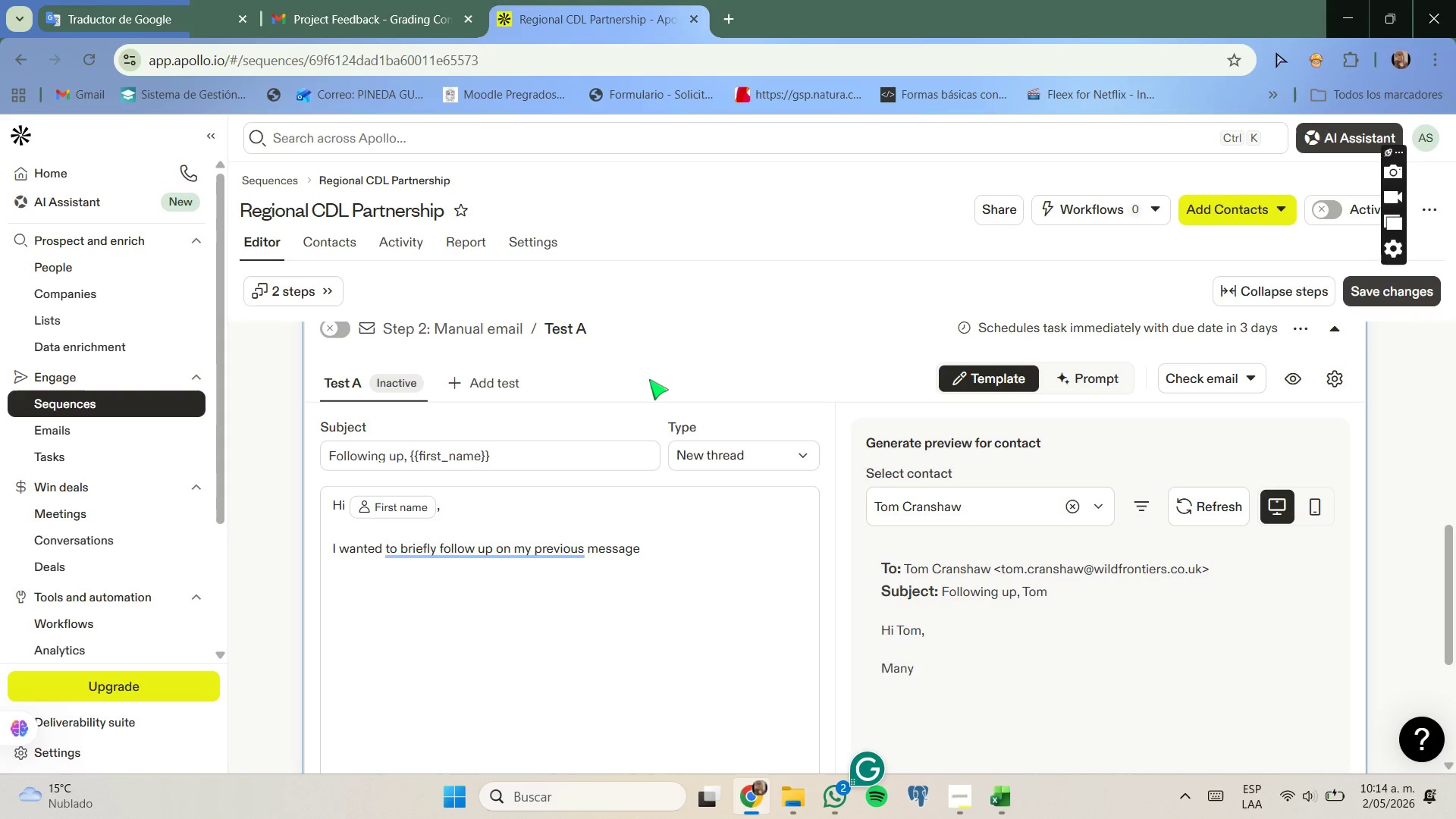 
key(Enter)
 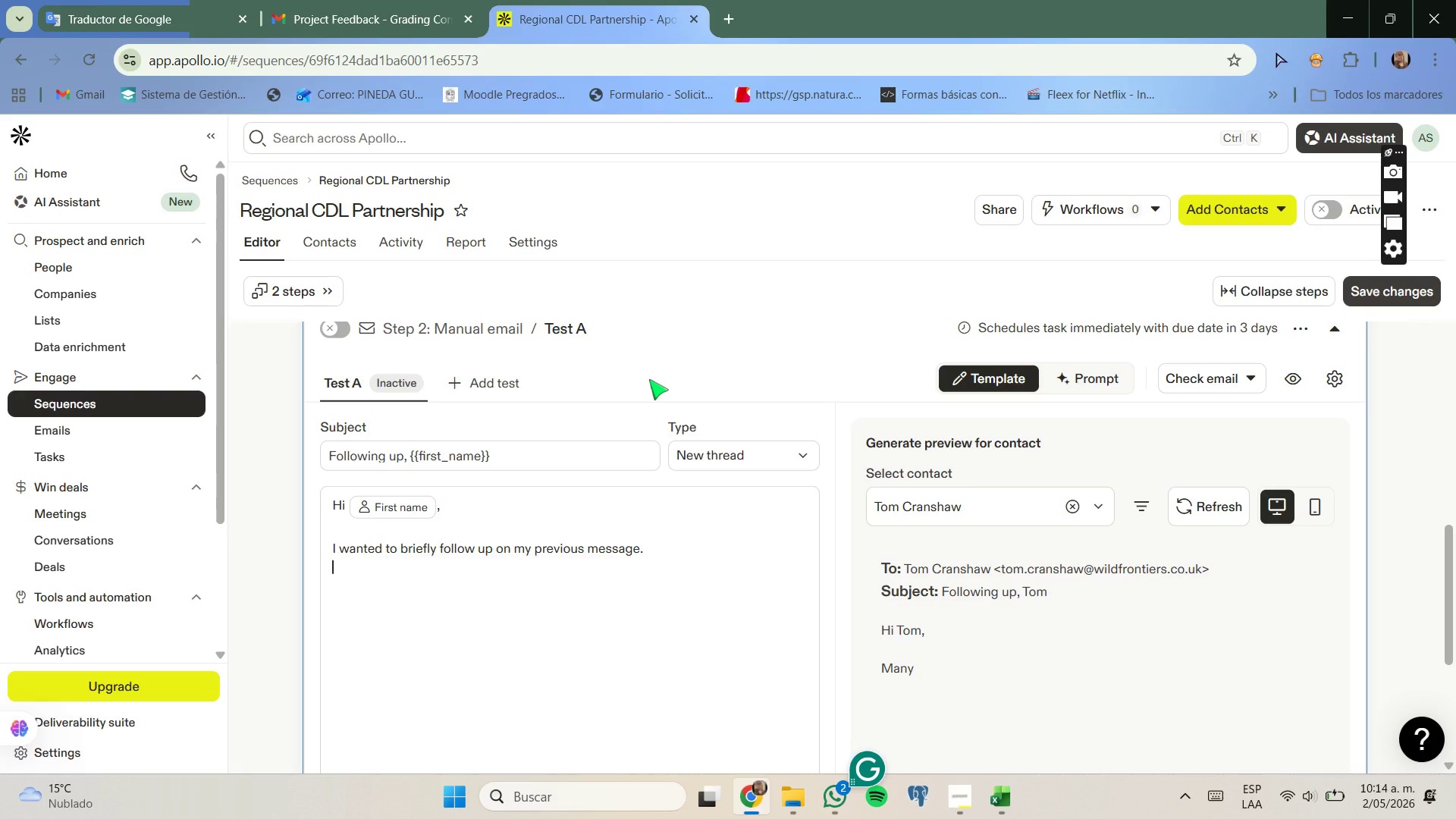 
key(Enter)
 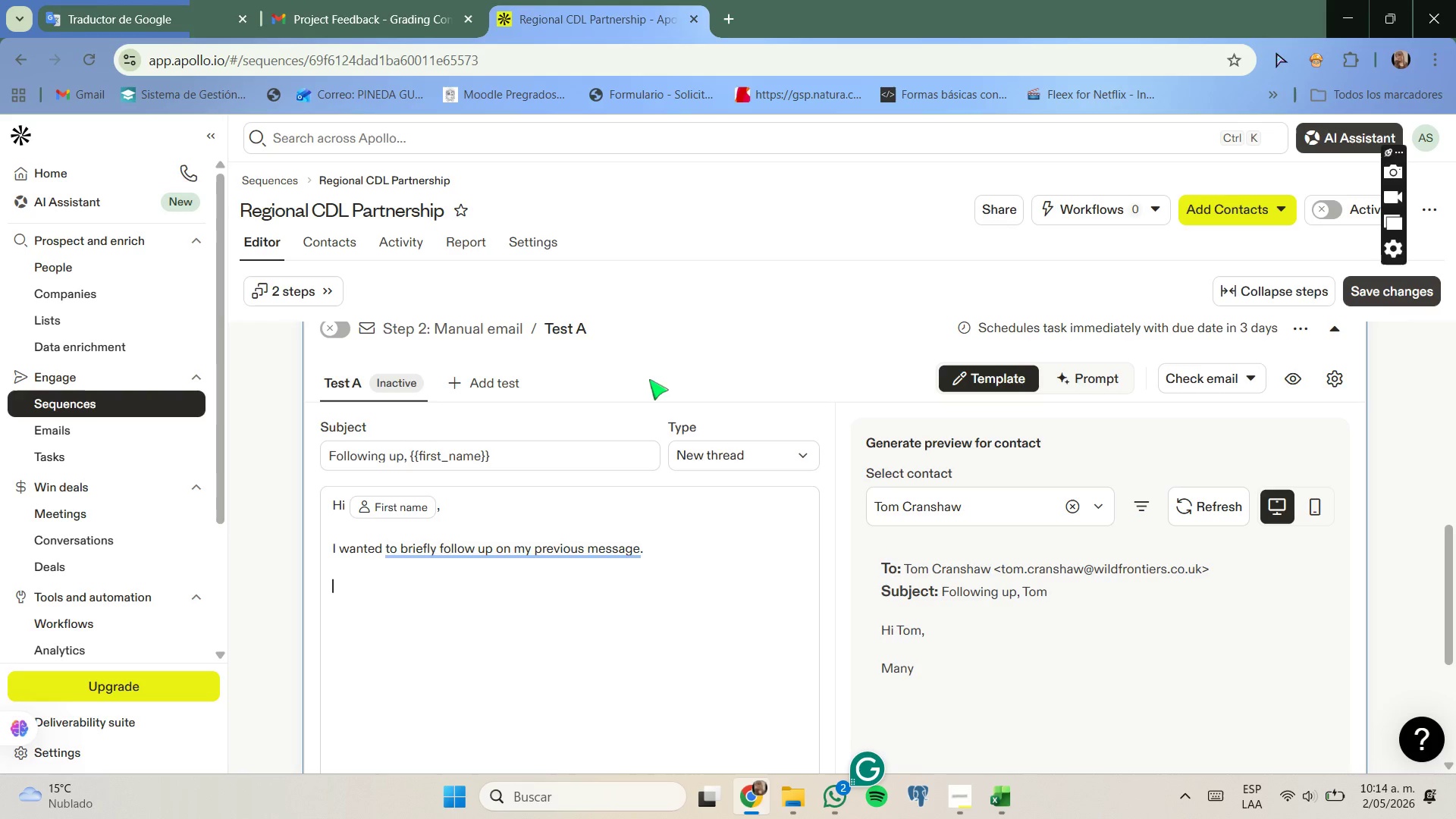 
type(Many regional carriie)
 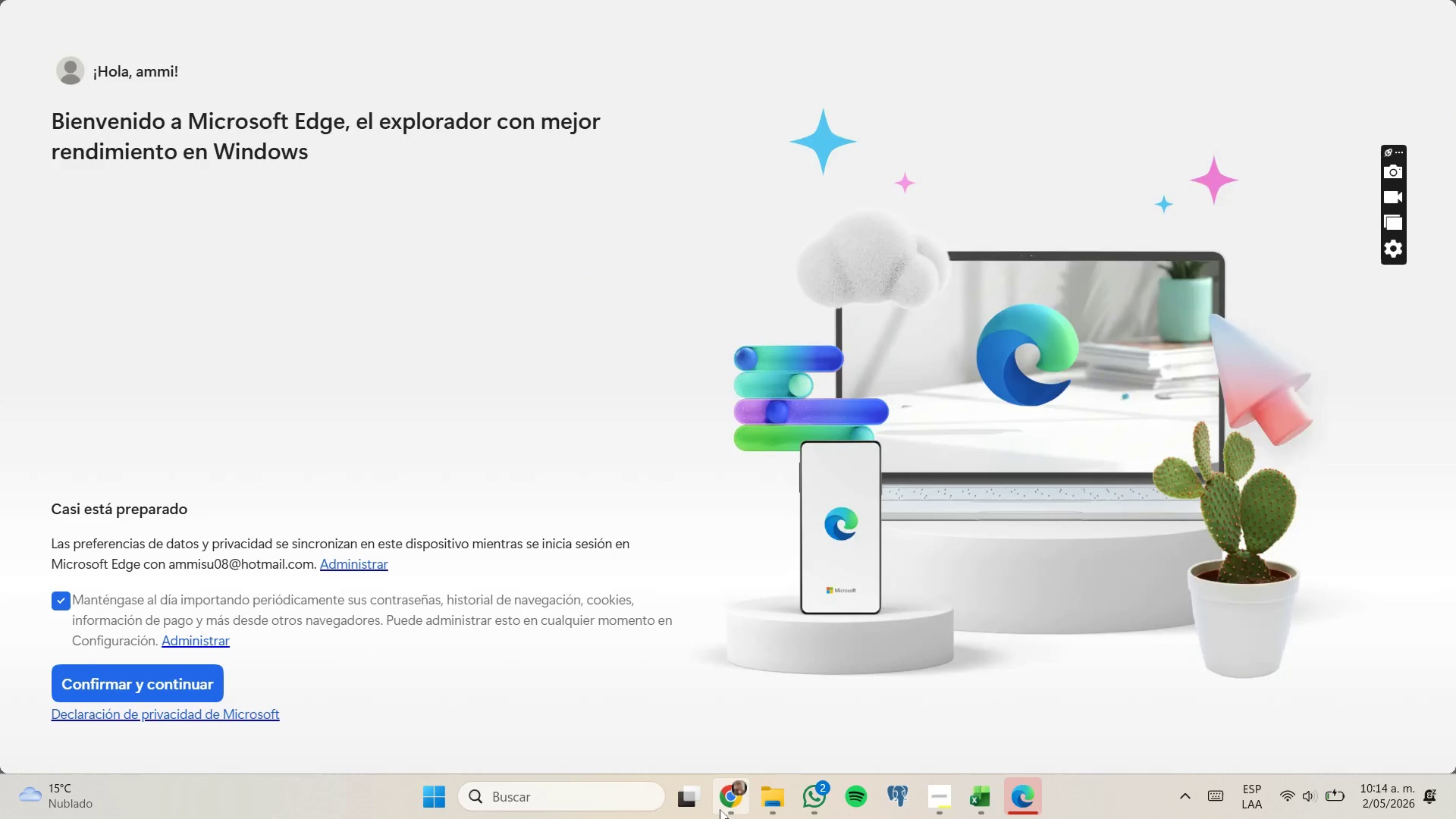 
left_click([723, 740])
 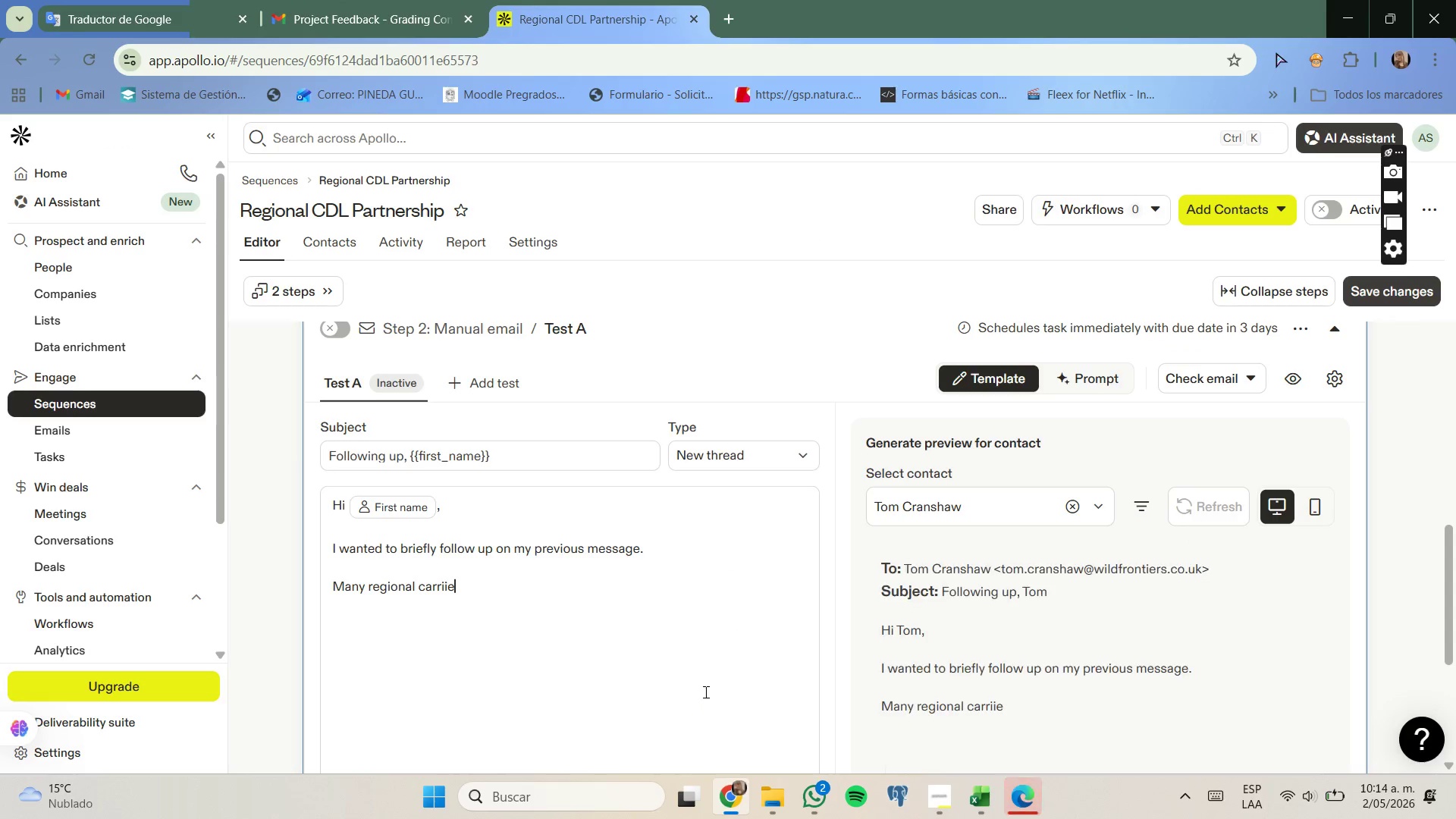 
key(Backspace)
 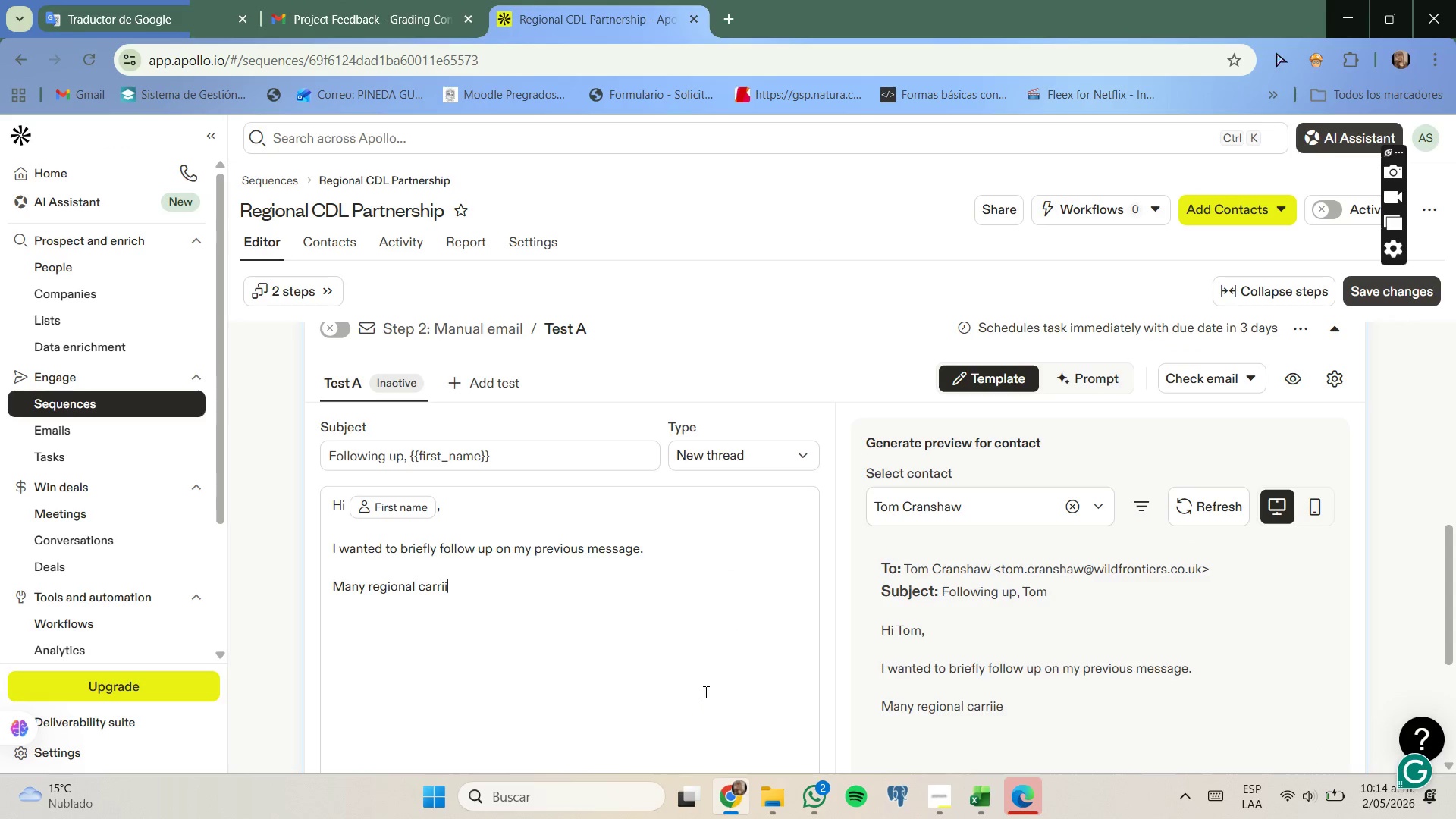 
key(Backspace)
 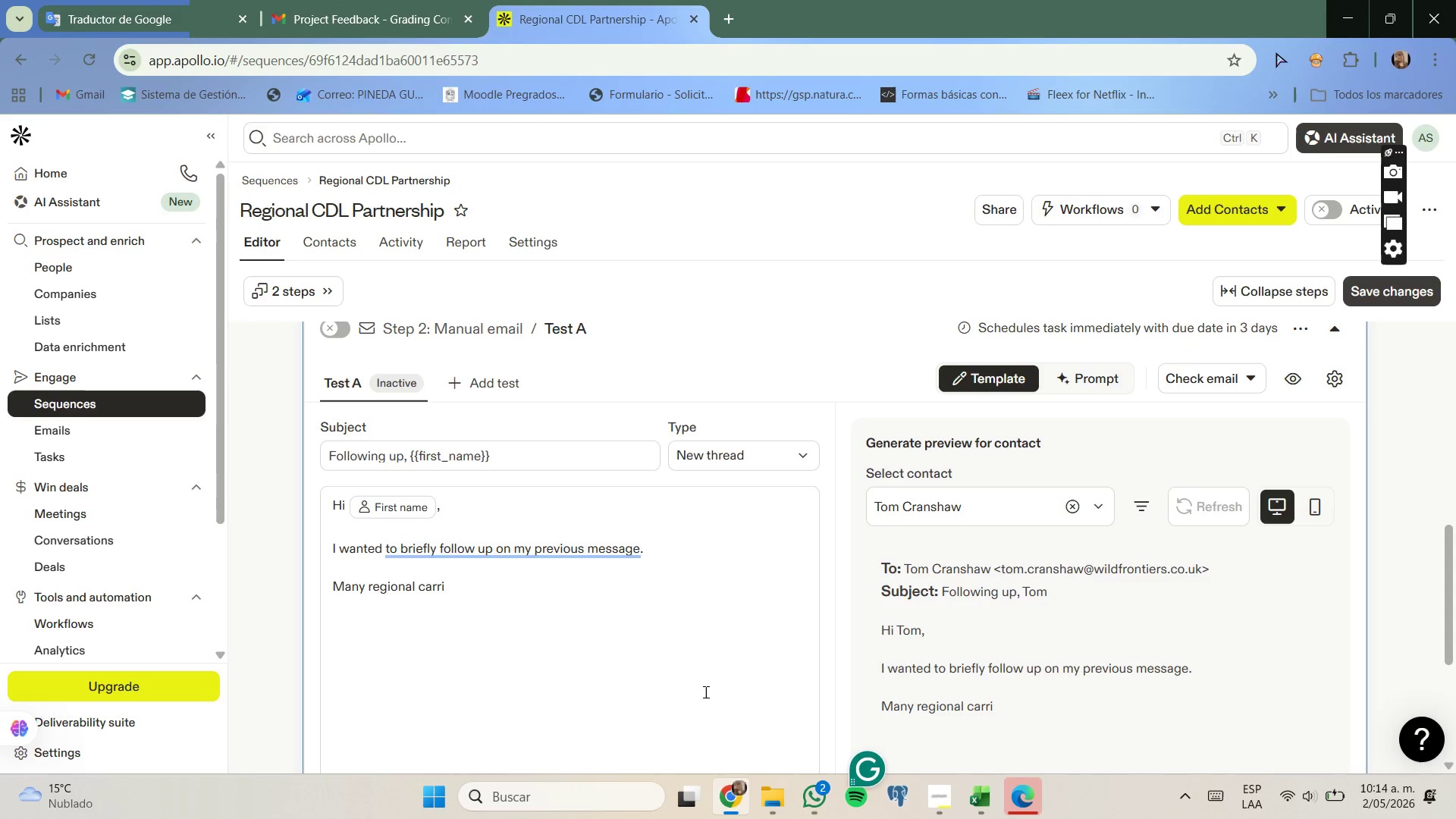 
type(ers are a)
key(Backspace)
type(looking for dependable new driver talent, and Gr)
key(Backspace)
type(earShift CDL Ac)
key(Backspace)
type(cademy helps solve that challenge with traine )
 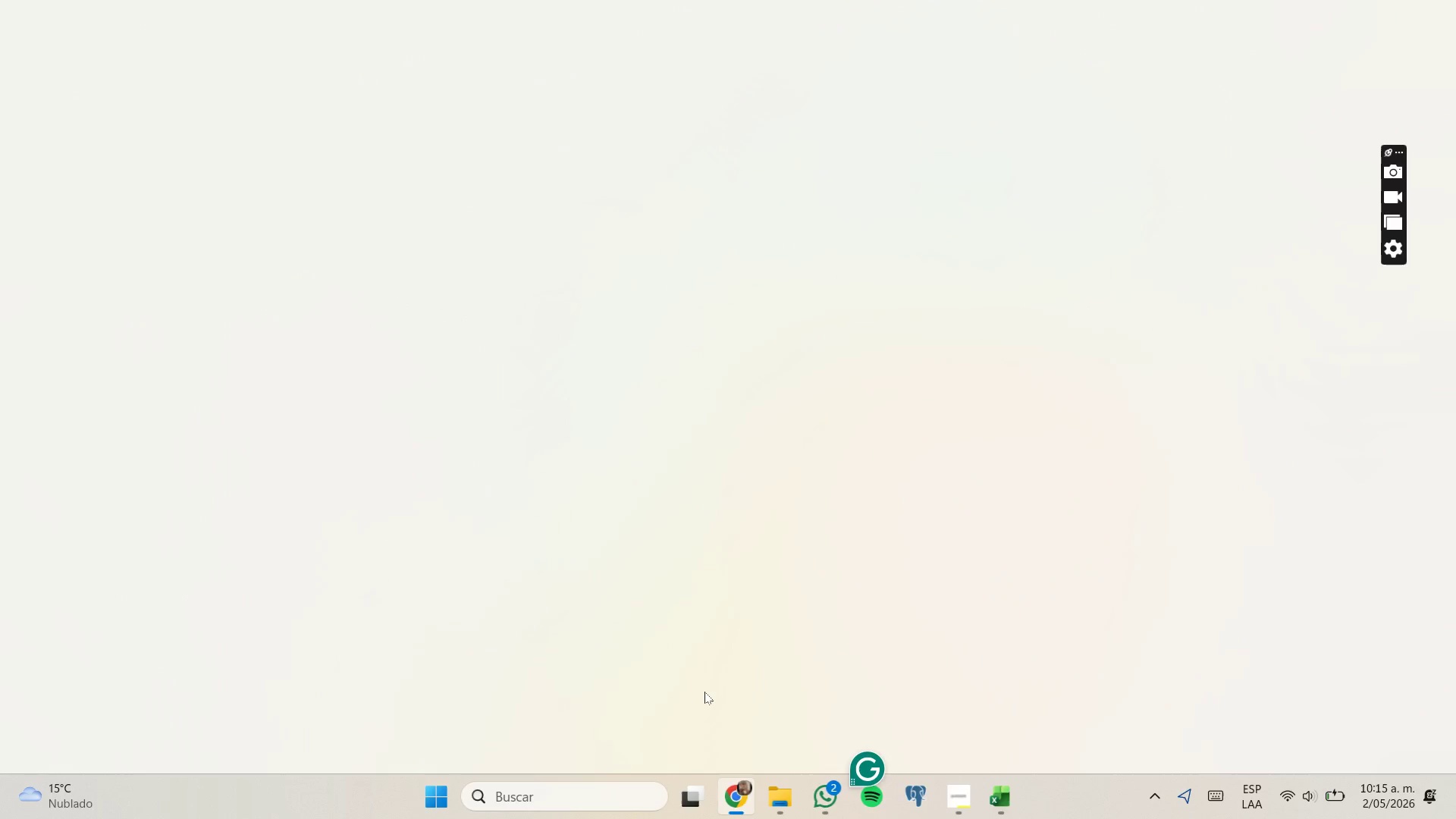 
hold_key(key=D, duration=4.69)
 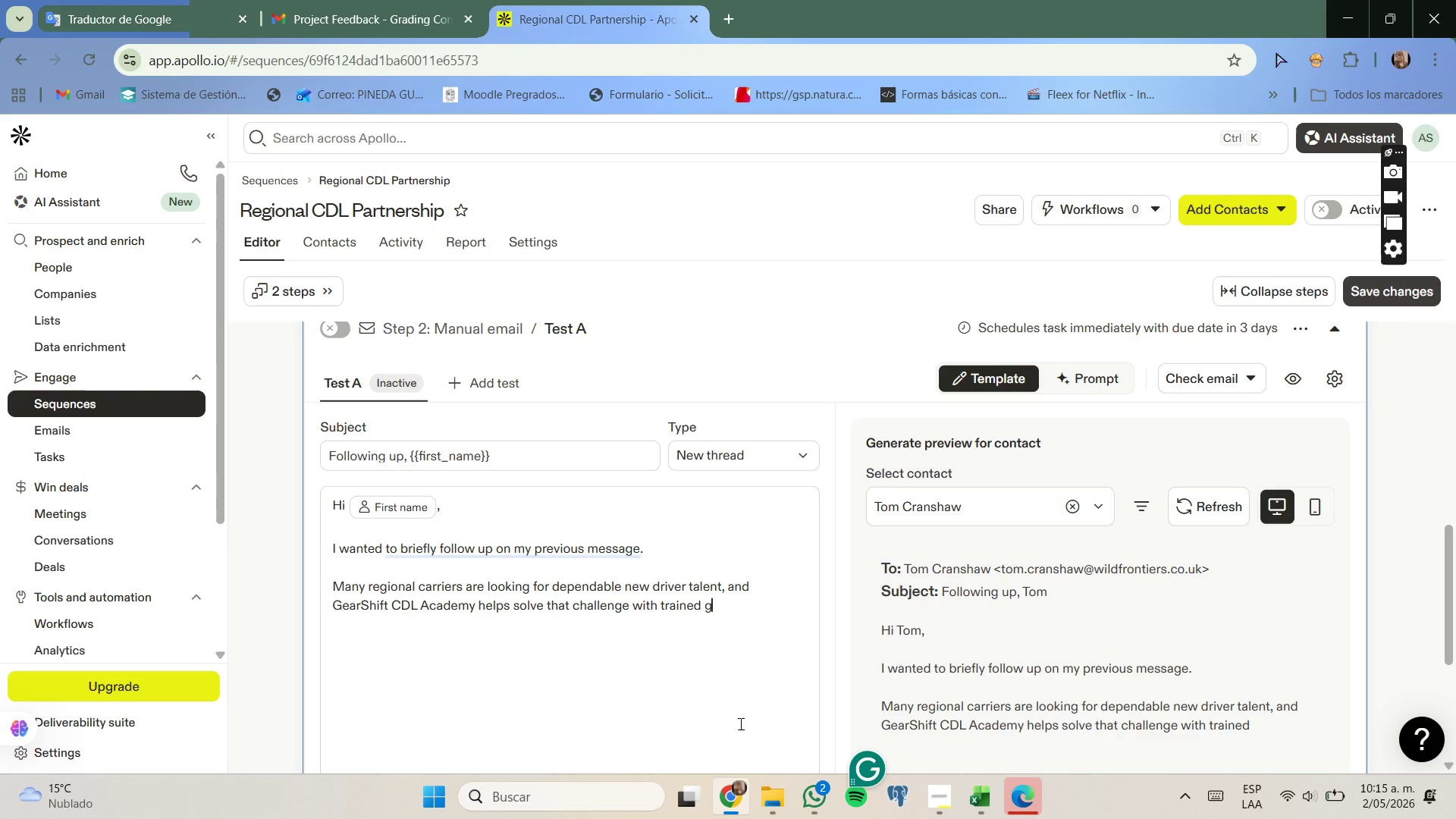 
left_click([739, 723])
 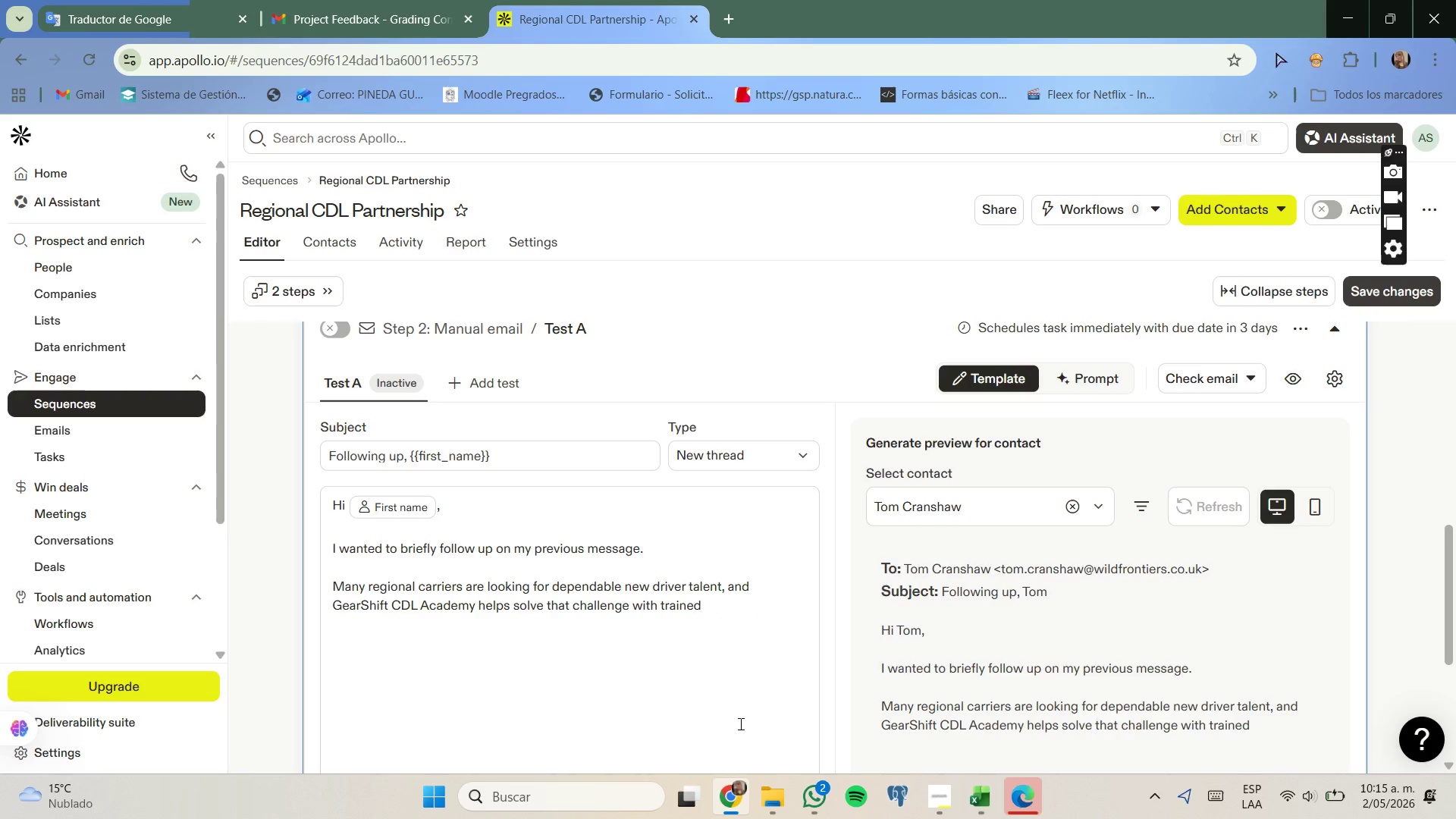 
type(grauated)
key(Backspace)
type(s prepared for immediate placement.)
 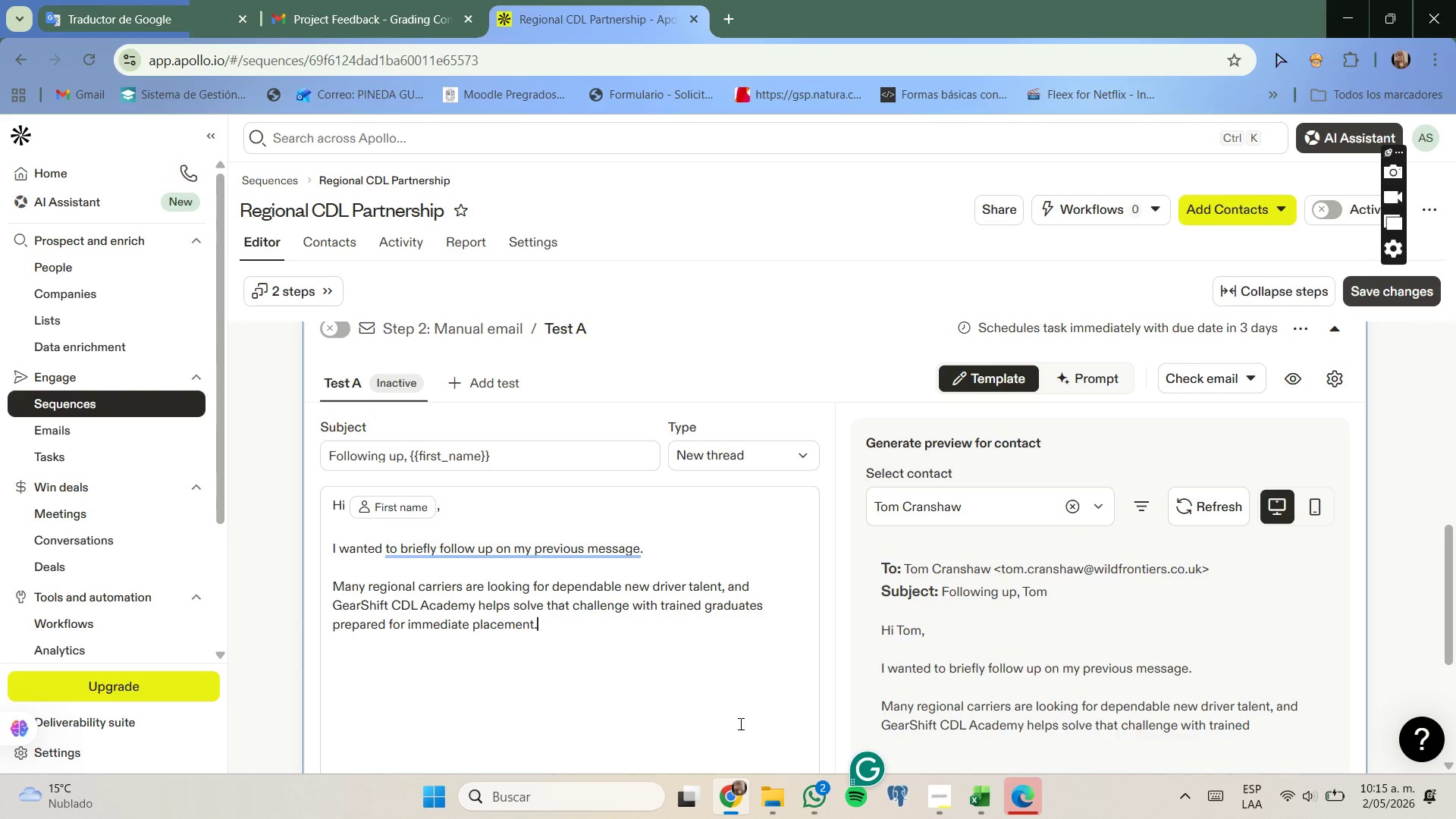 
key(Enter)
 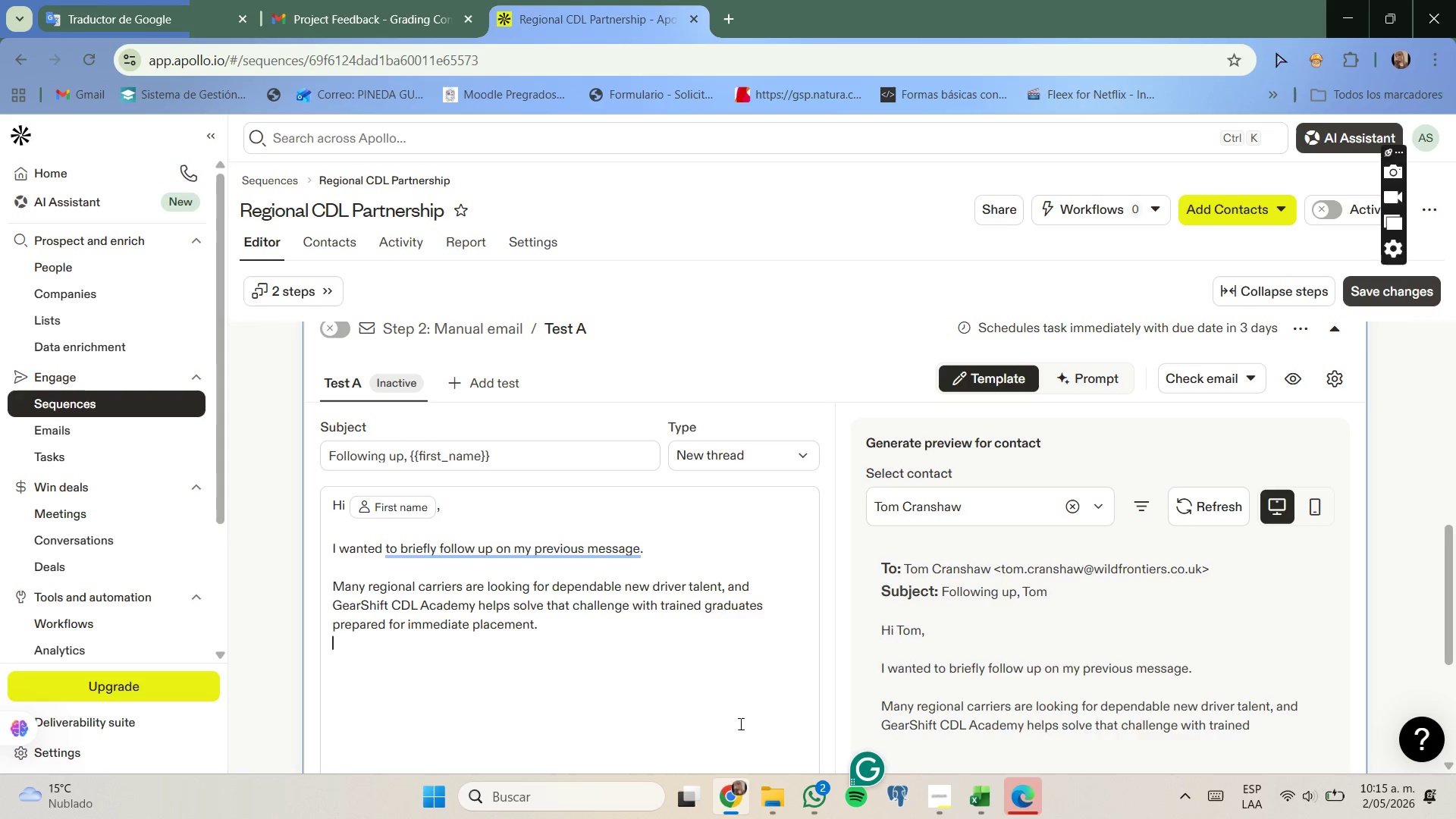 
key(Enter)
 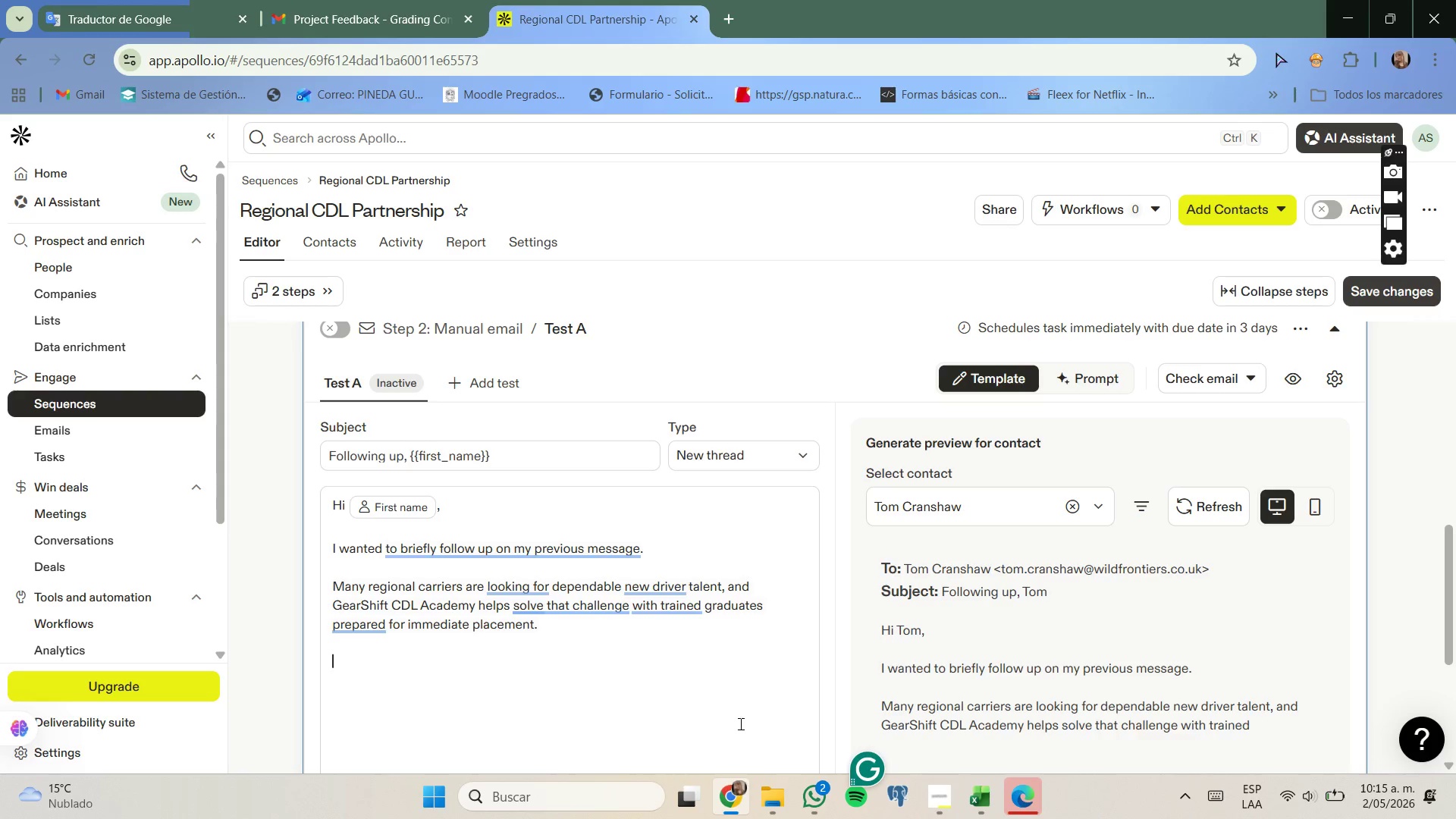 
type(If hiring g)
key(Backspace)
type(qualified CDL drivers is a priority for '')
 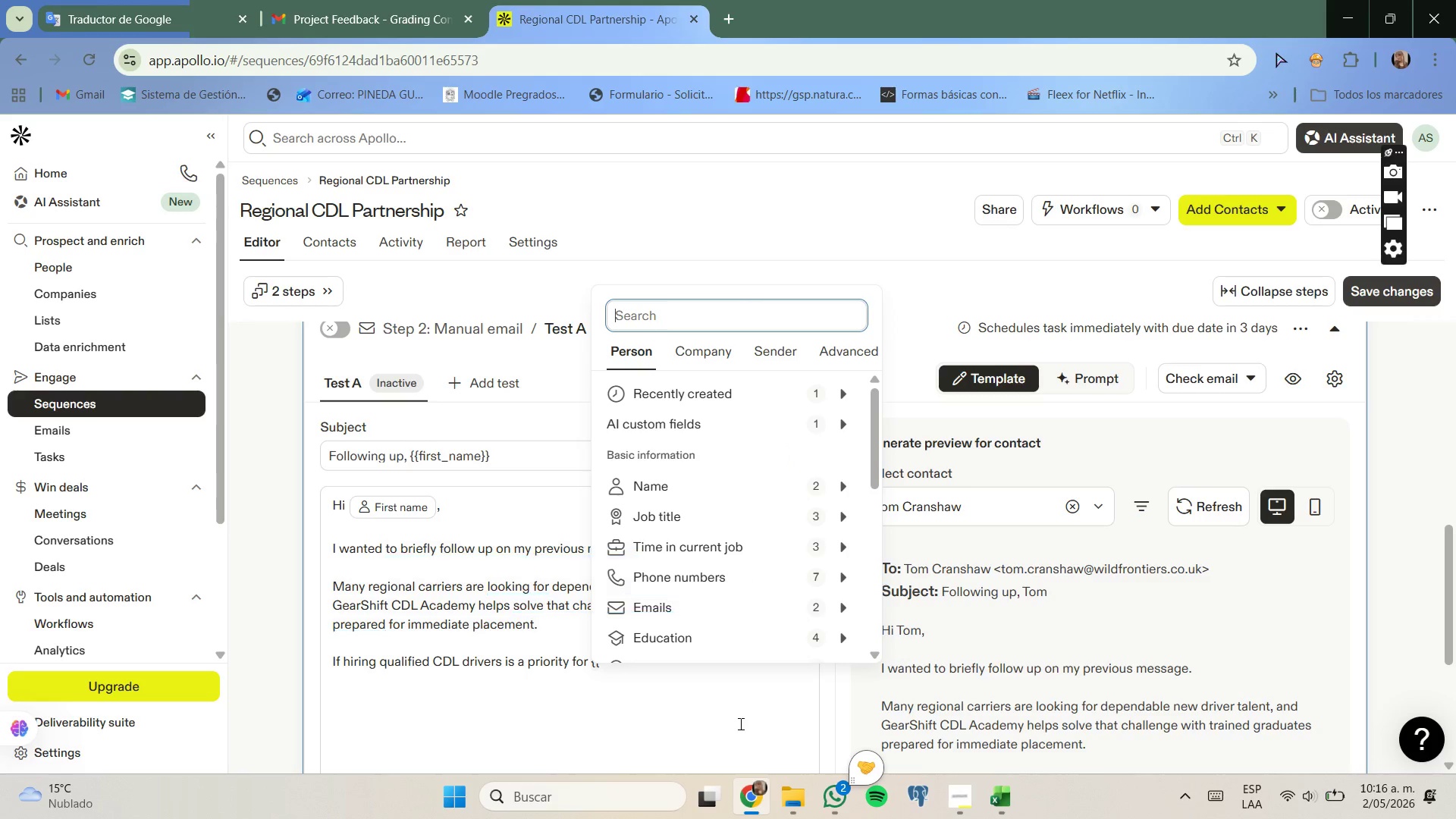 
left_click([717, 350])
 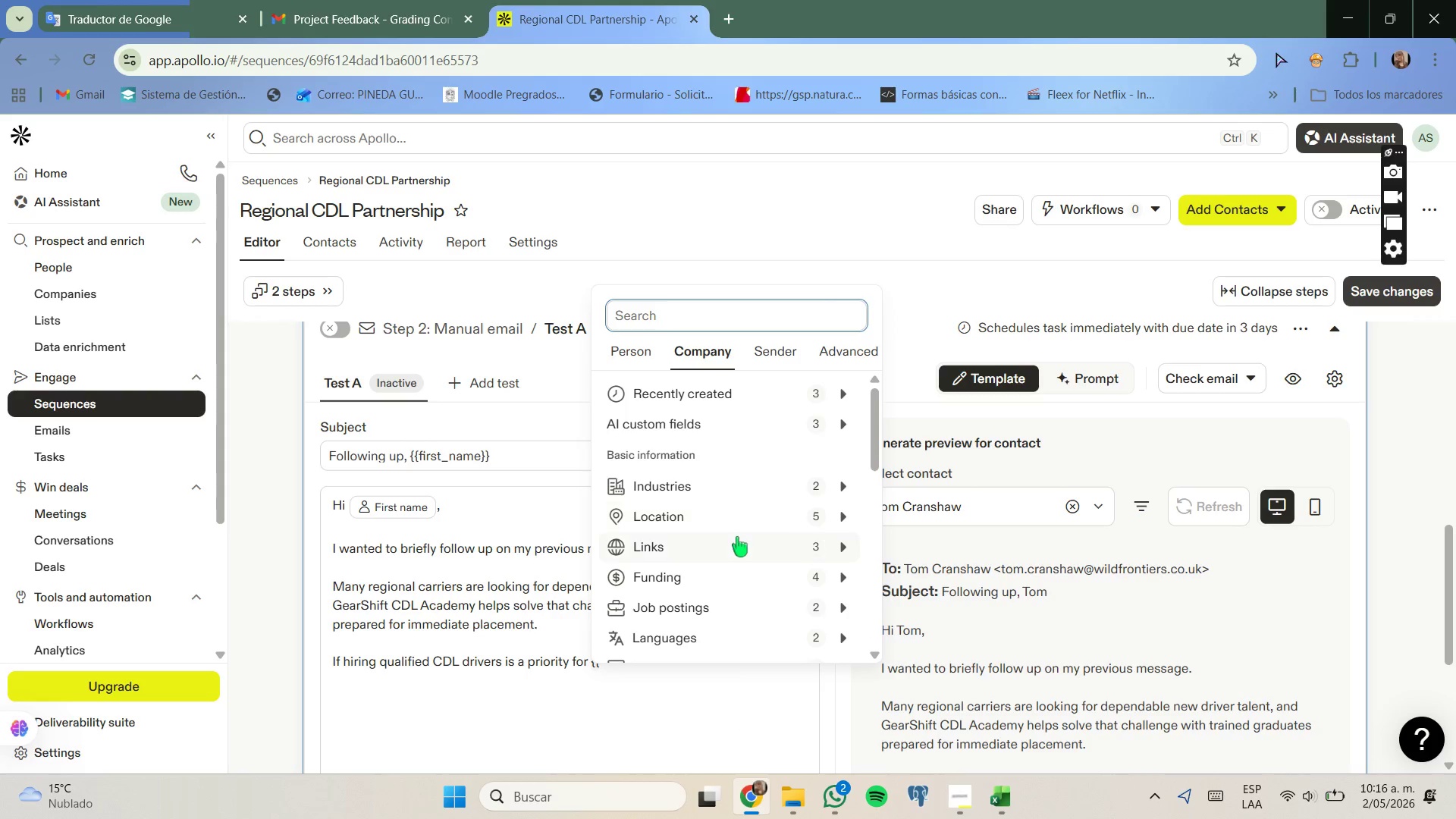 
scroll: coordinate [742, 600], scroll_direction: none, amount: 0.0
 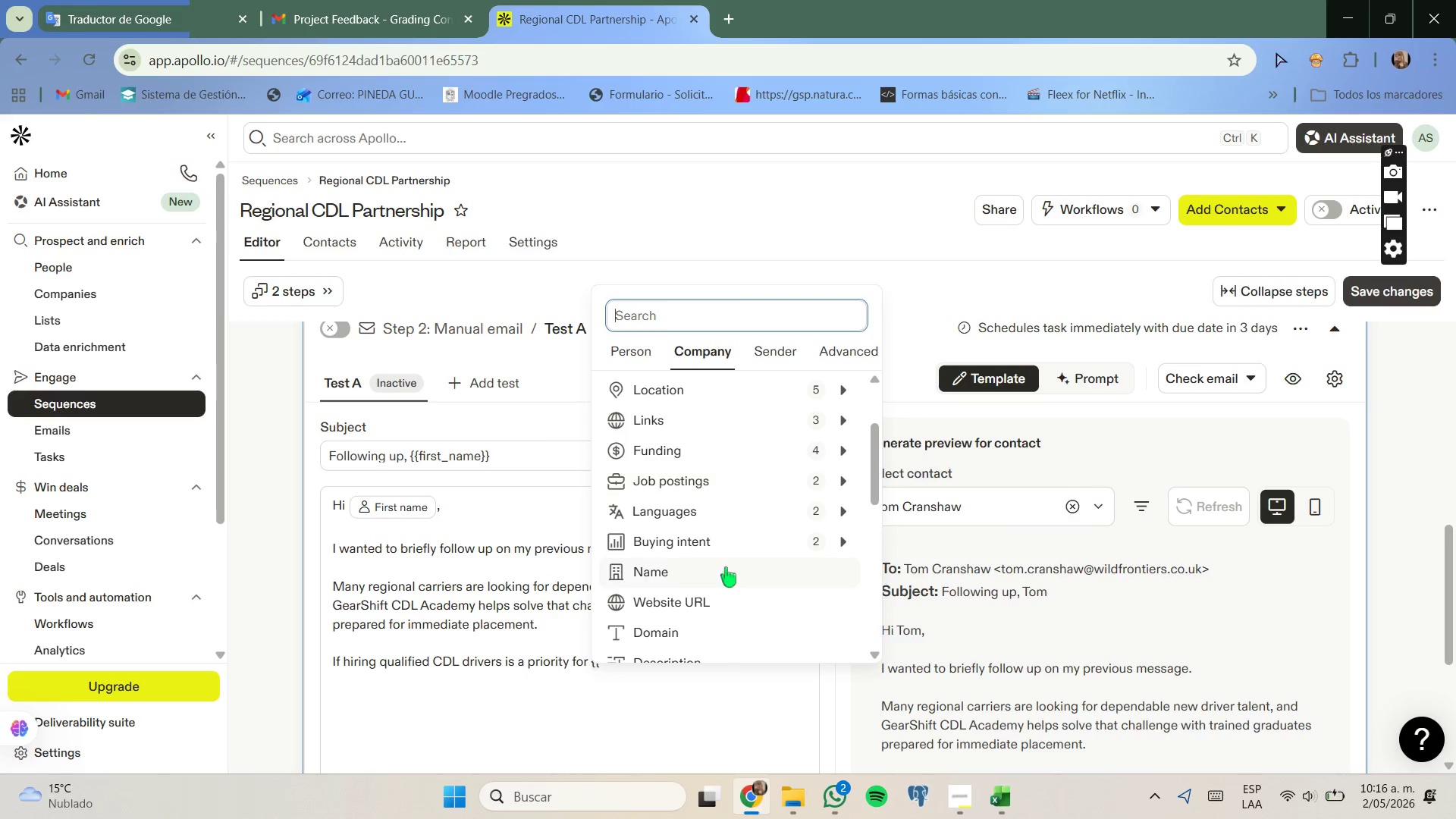 
left_click([724, 570])
 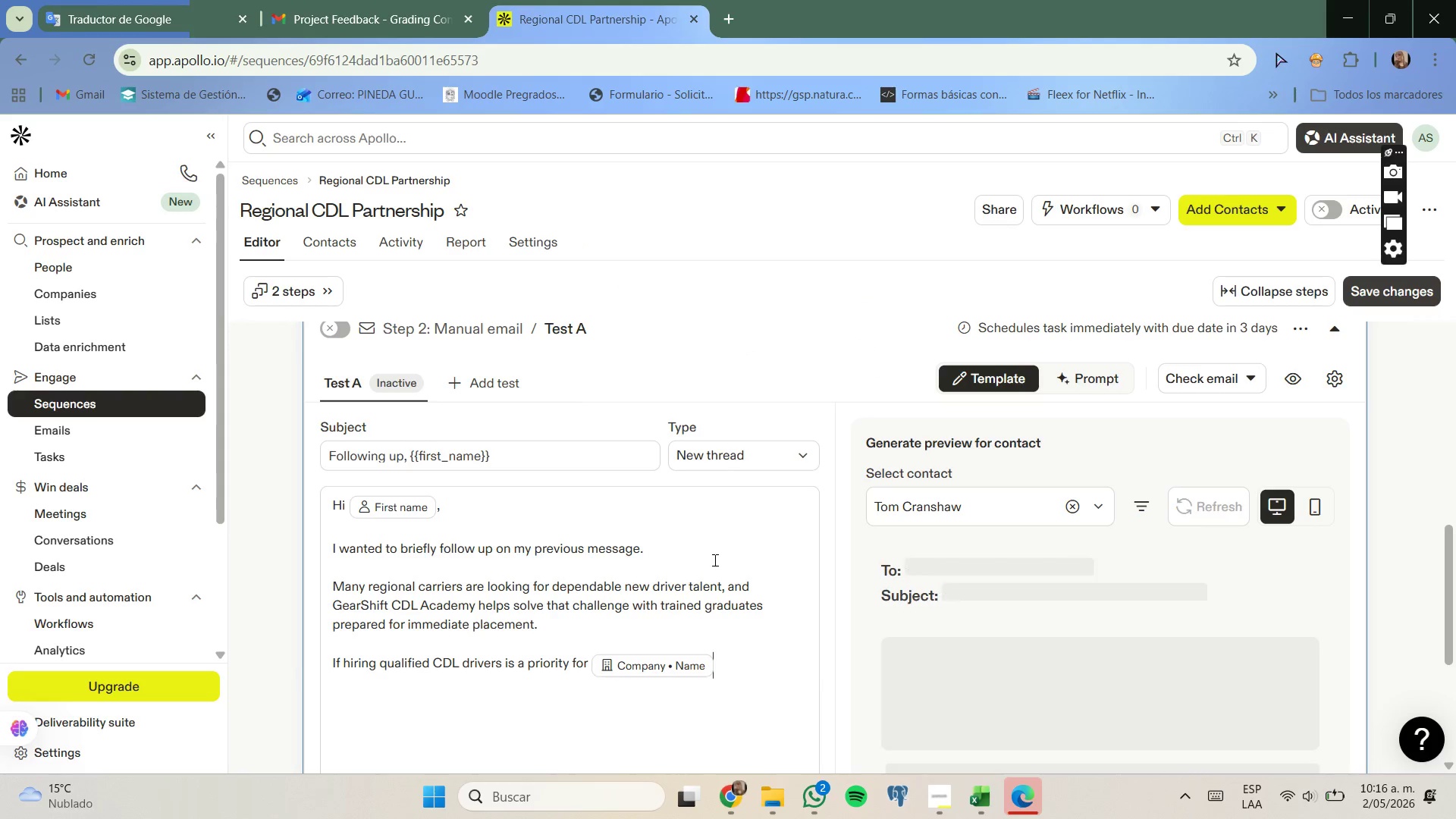 
type(, I[d be glad to share how we can support your recruting )
 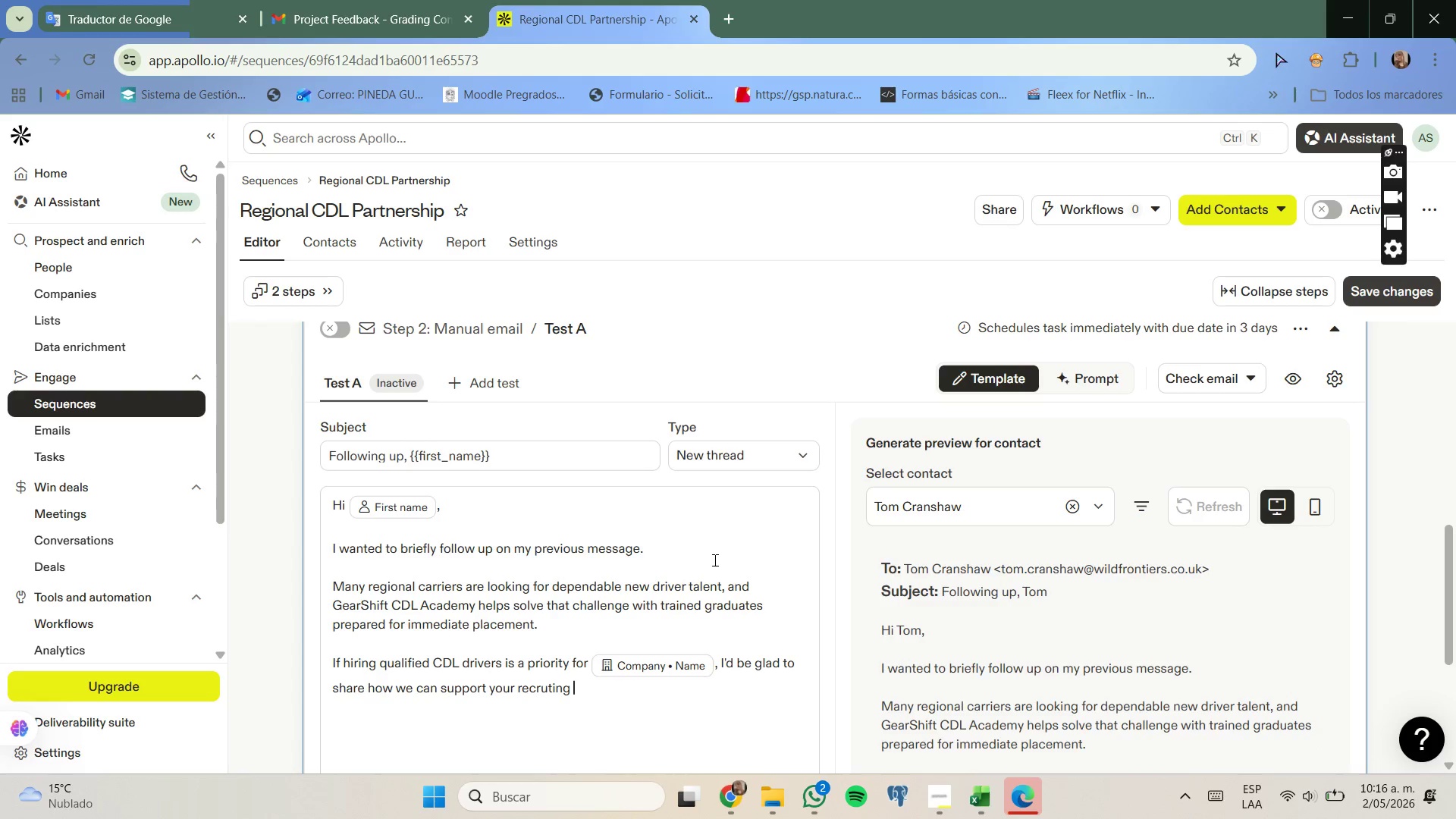 
key(Backspace)
key(Backspace)
key(Backspace)
key(Backspace)
key(Backspace)
type(iting goals.)
 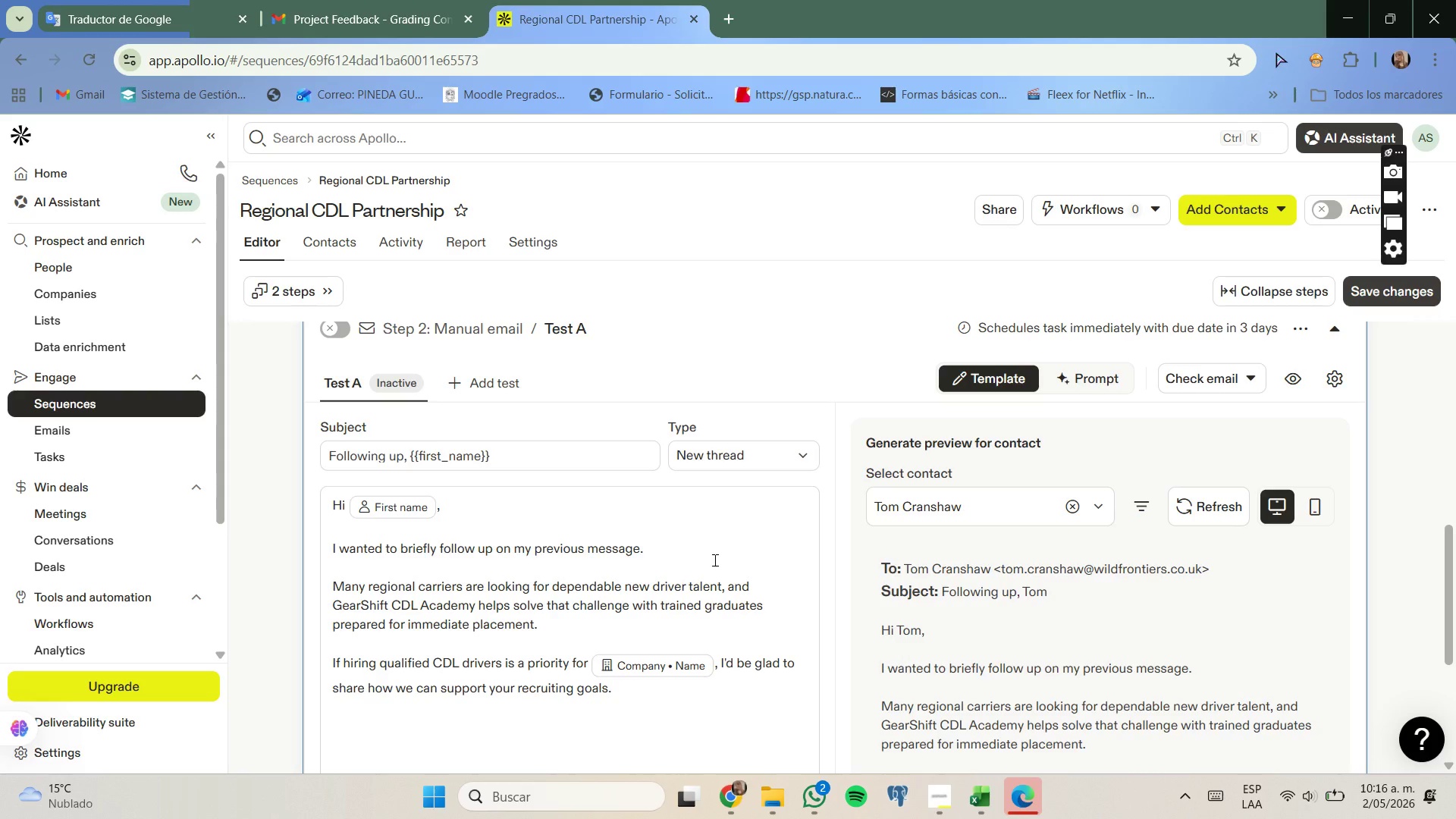 
key(Enter)
 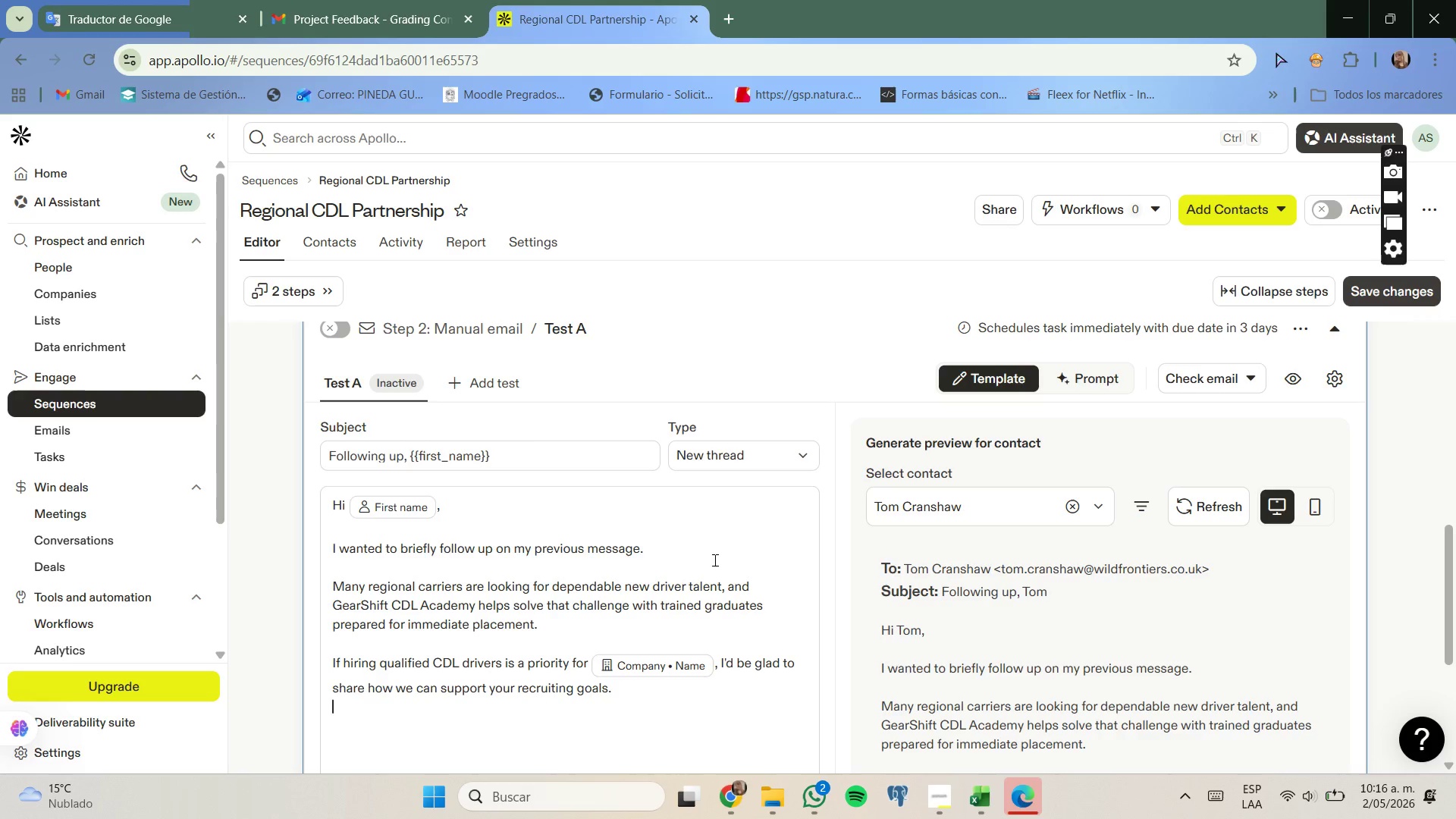 
key(Enter)
 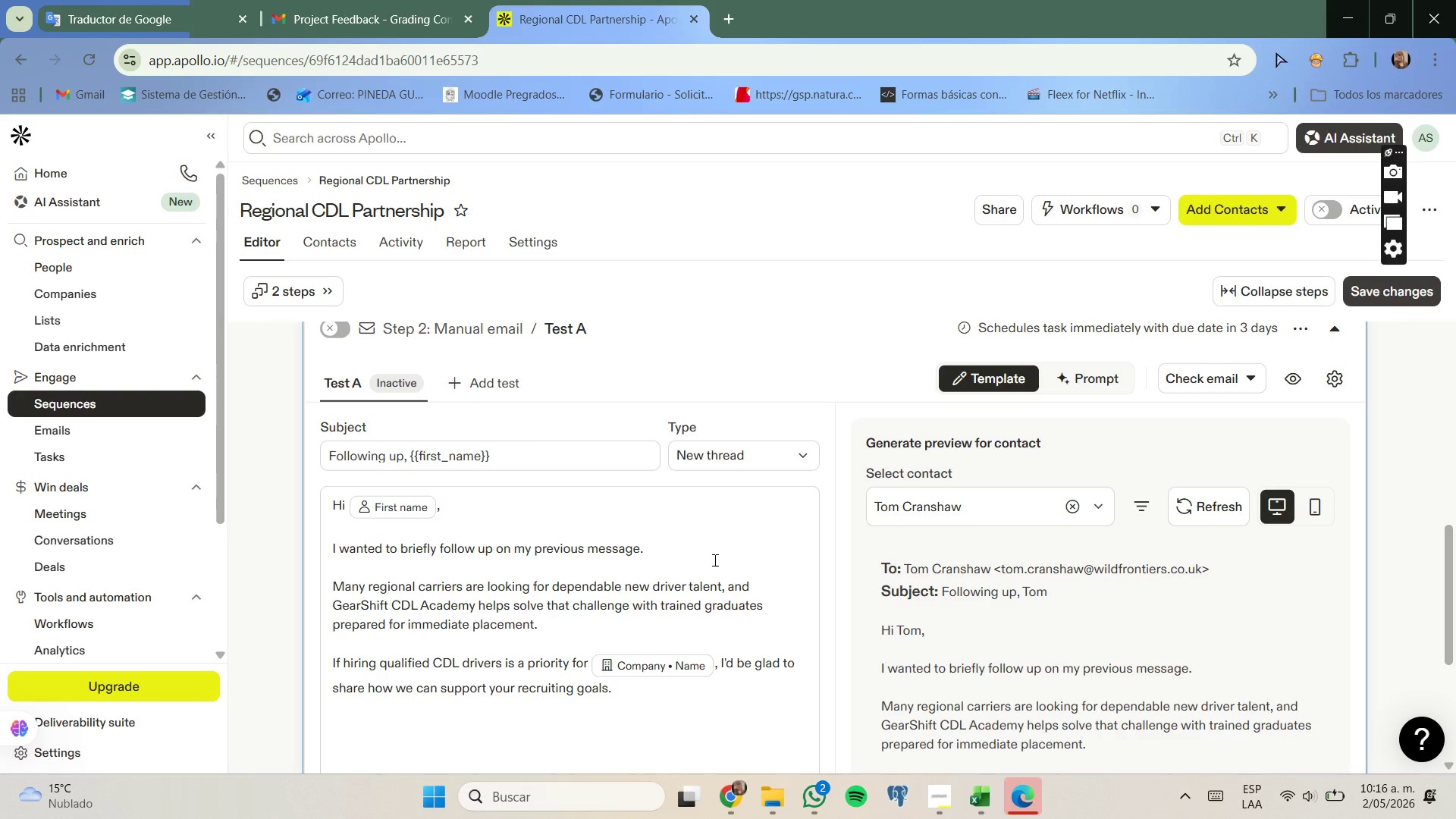 
scroll: coordinate [712, 563], scroll_direction: down, amount: 1.0
 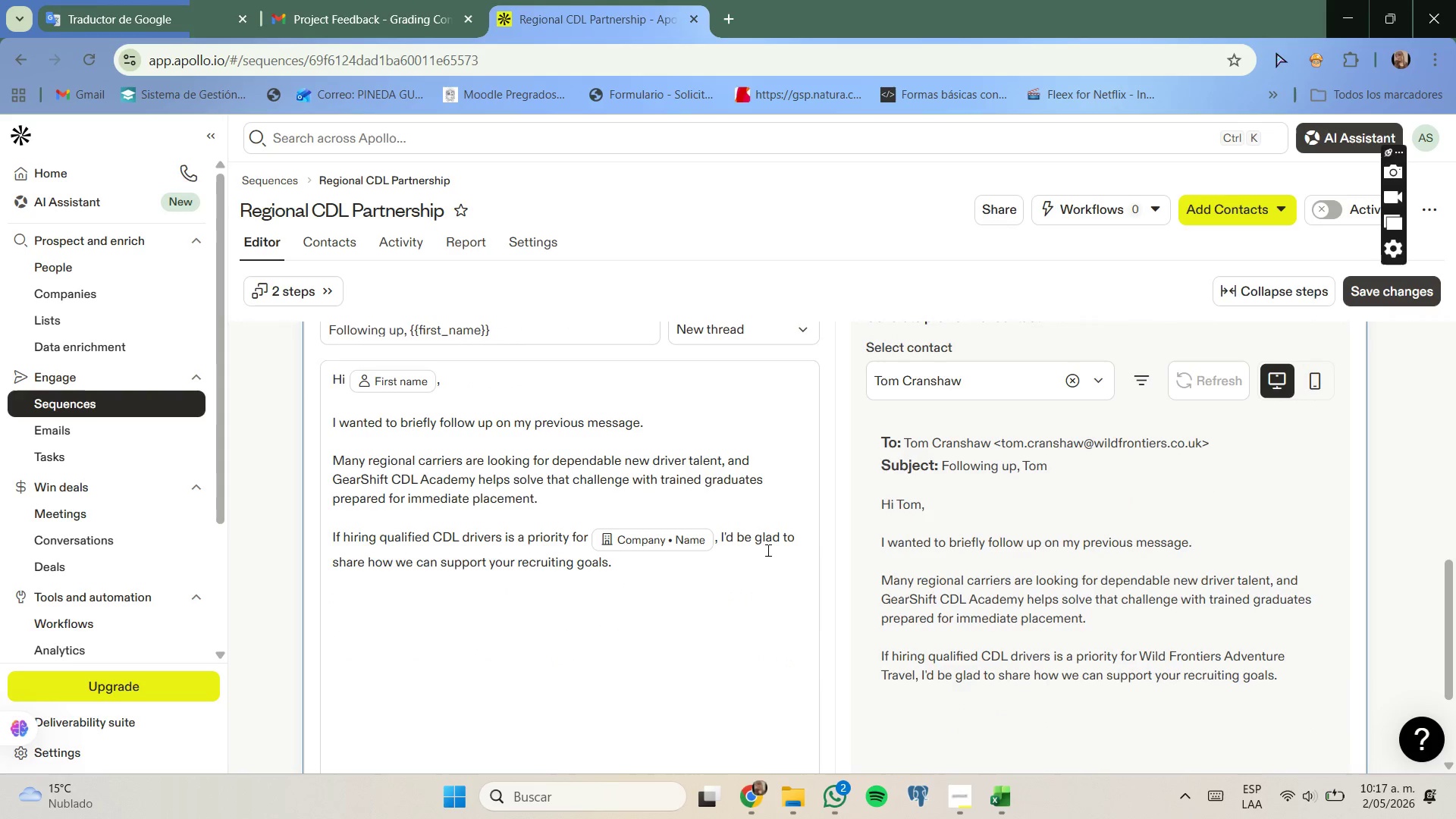 
wait(12.3)
 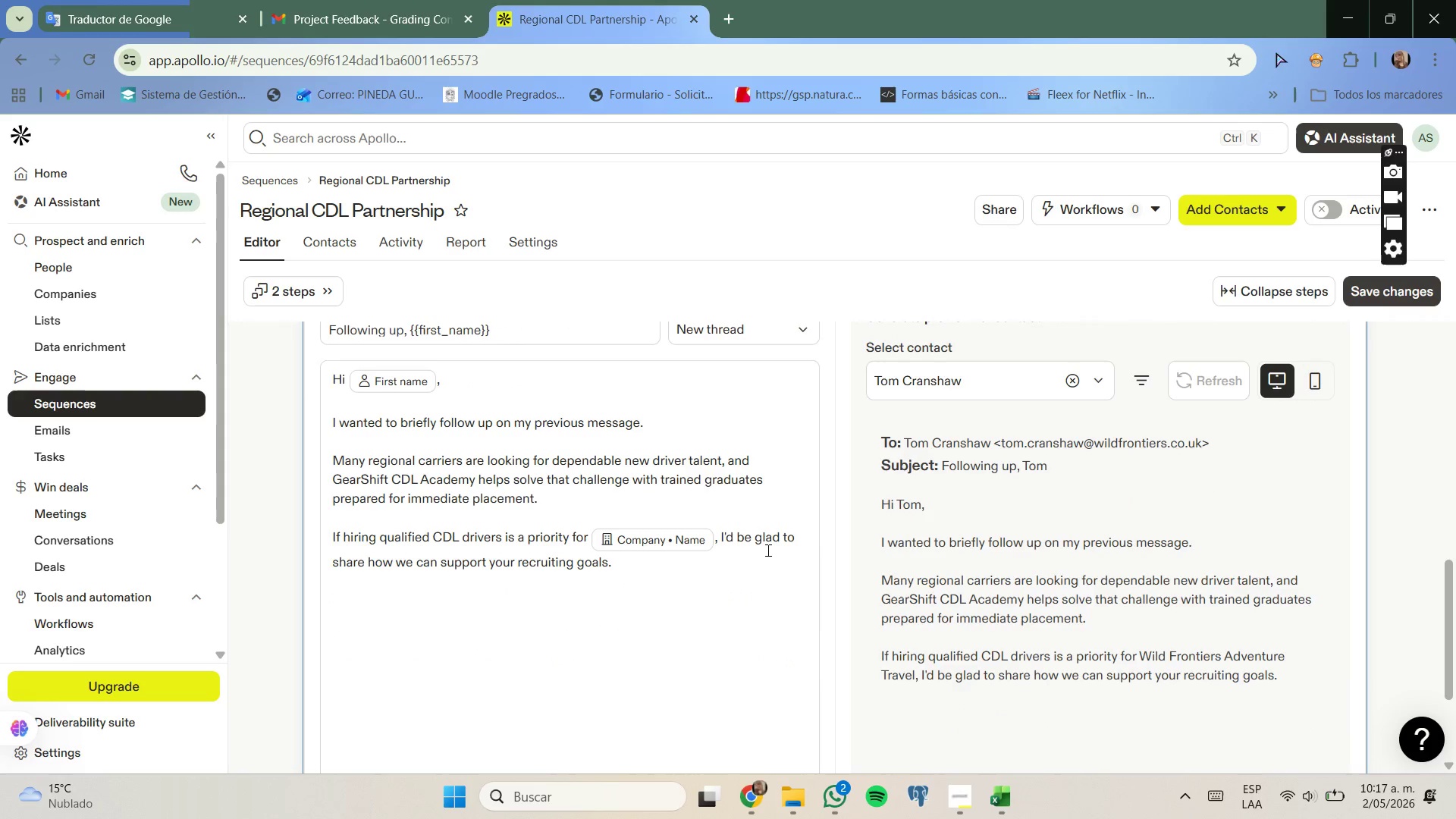 
type(WW)
key(Backspace)
type(ould )
 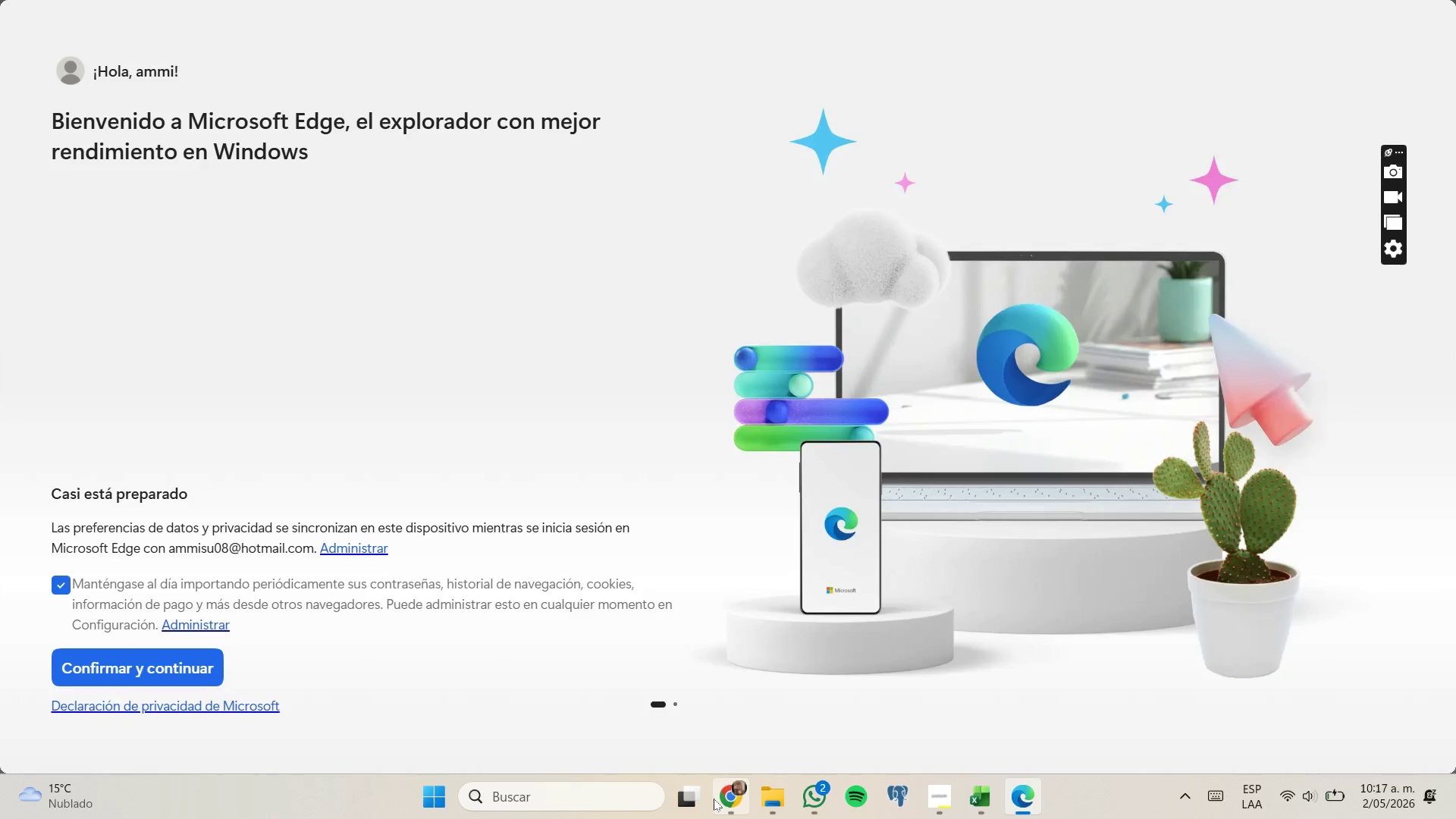 
left_click([723, 736])
 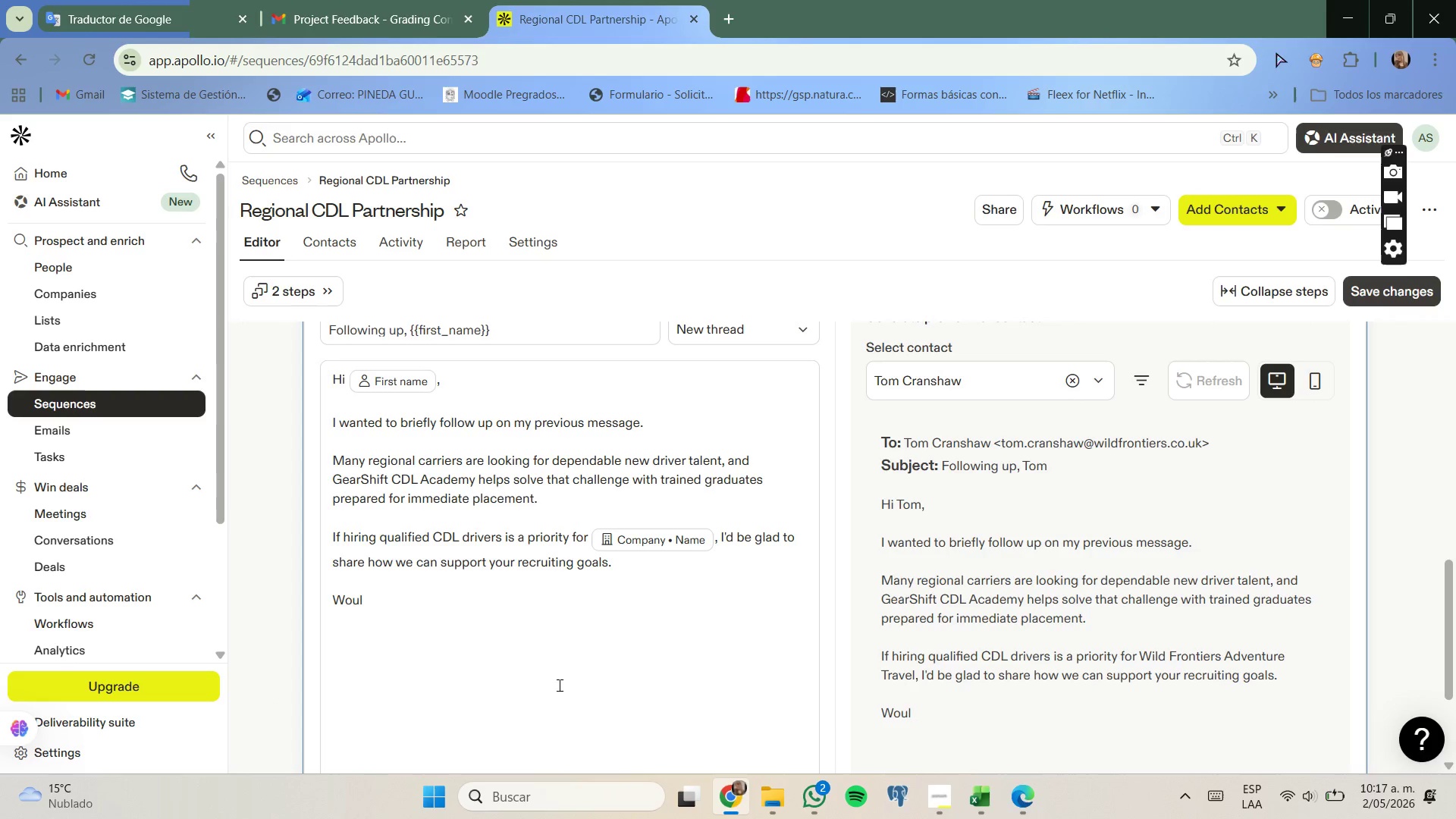 
type(d a short conversation make sense this week{)
 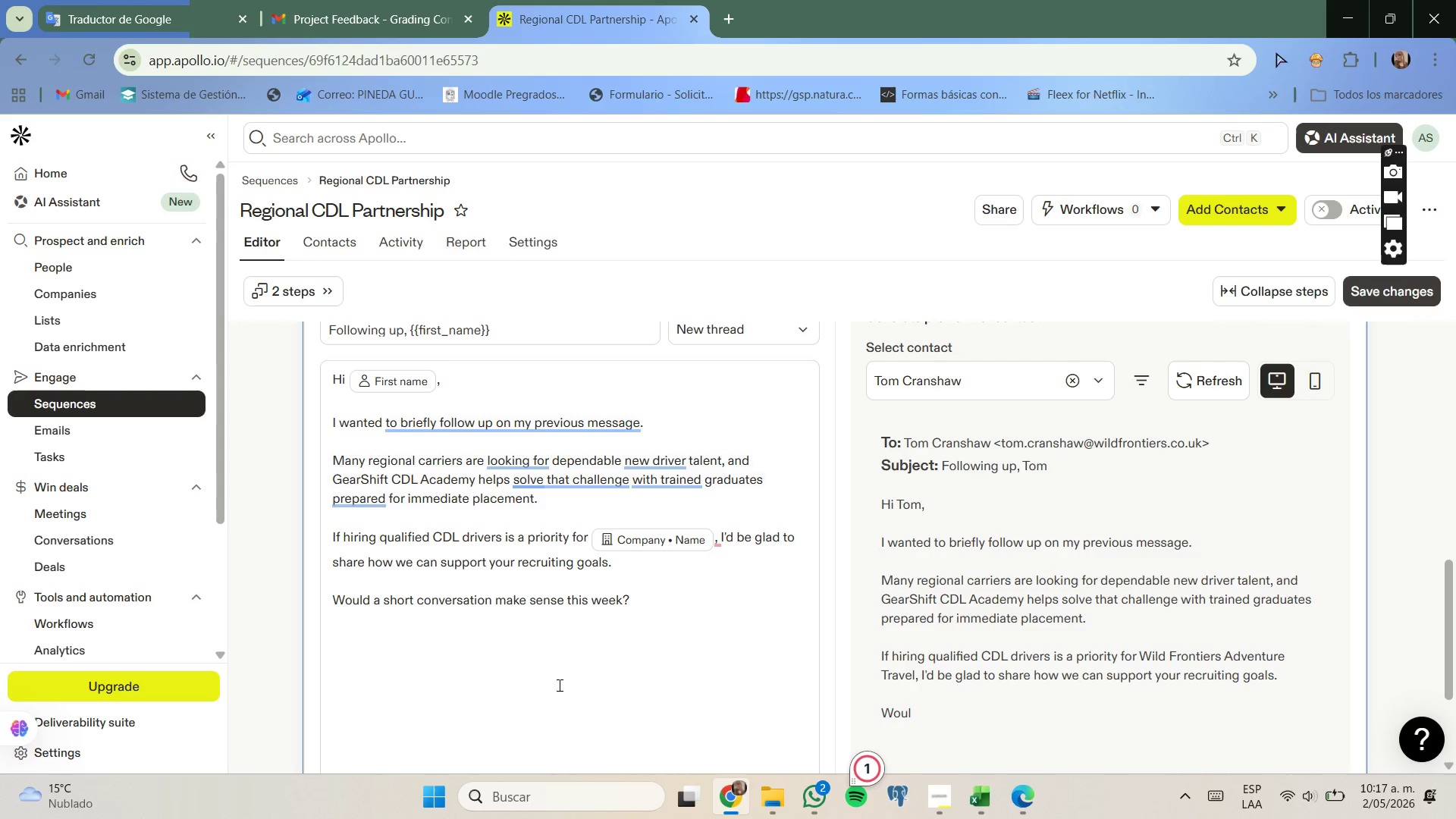 
key(Enter)
 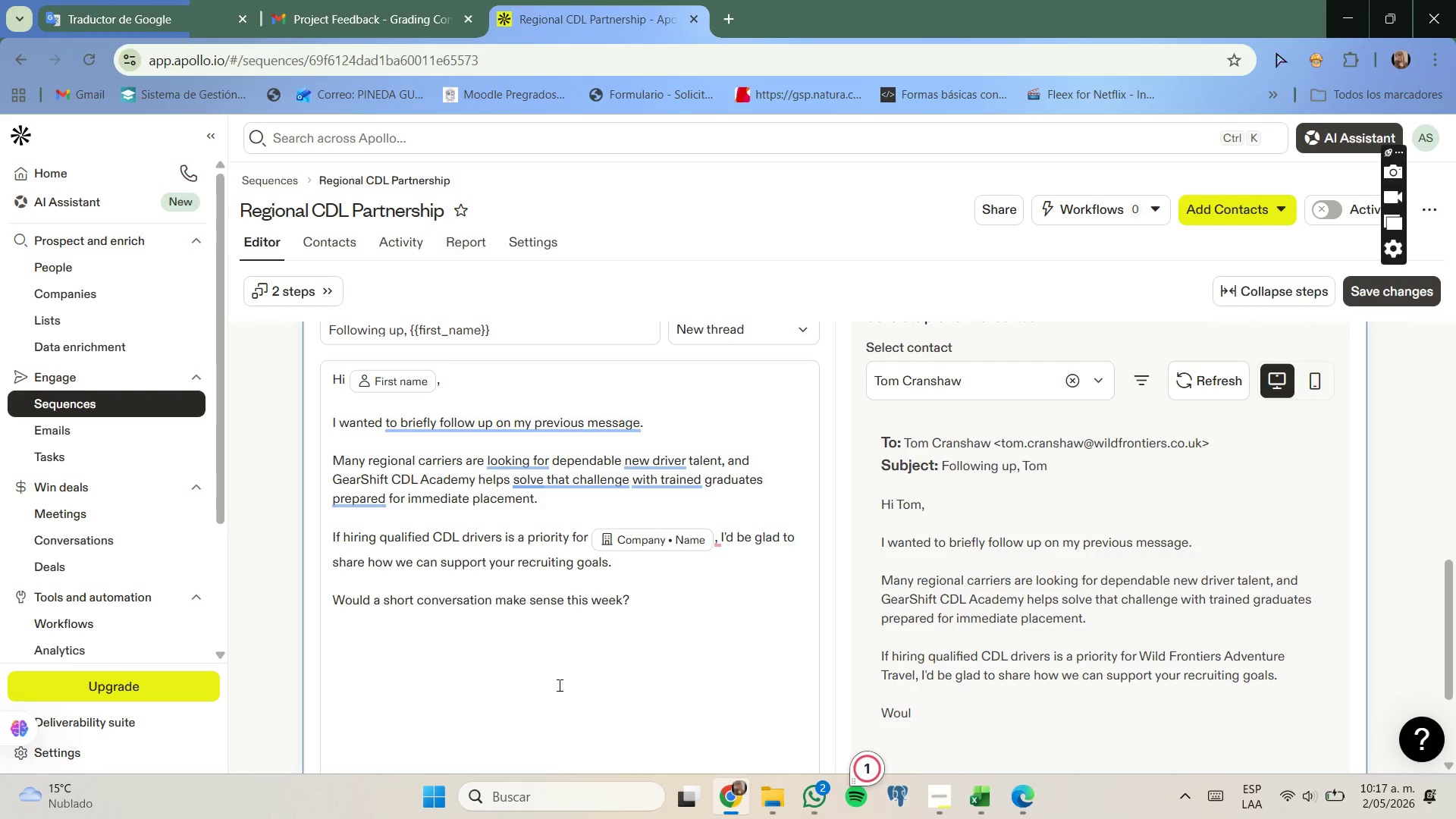 
key(Numpad4)
 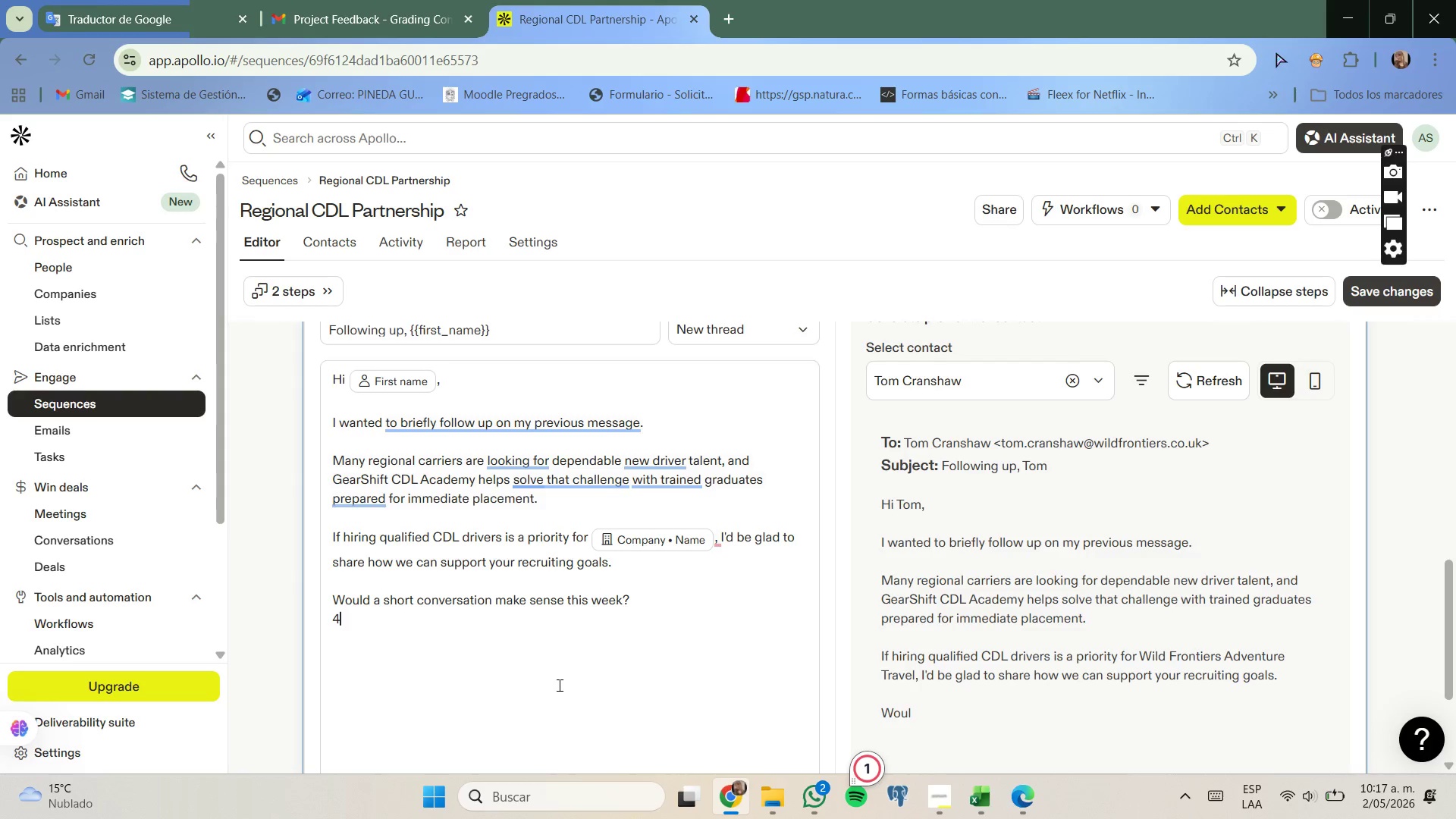 
key(Backspace)
 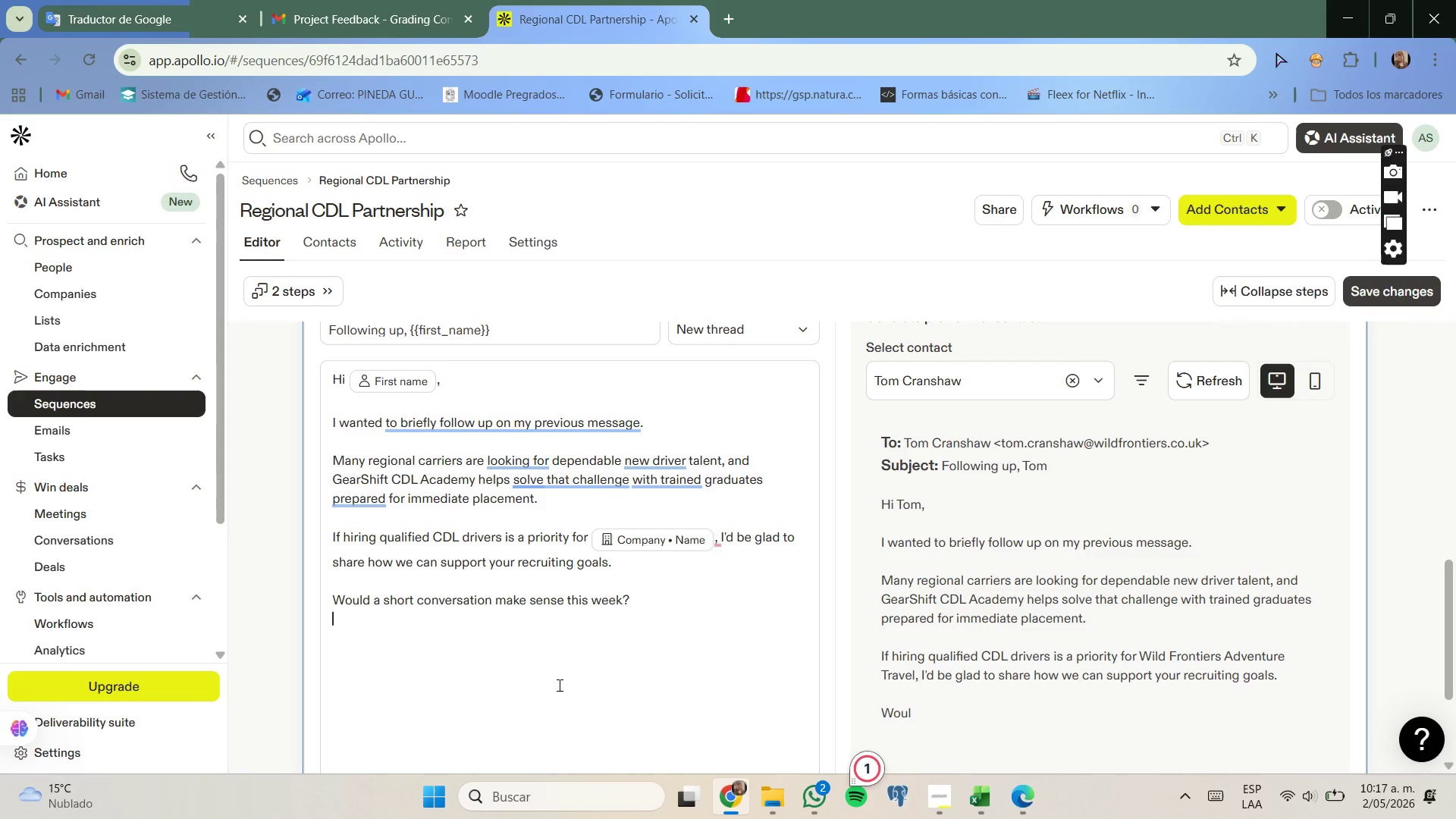 
key(Enter)
 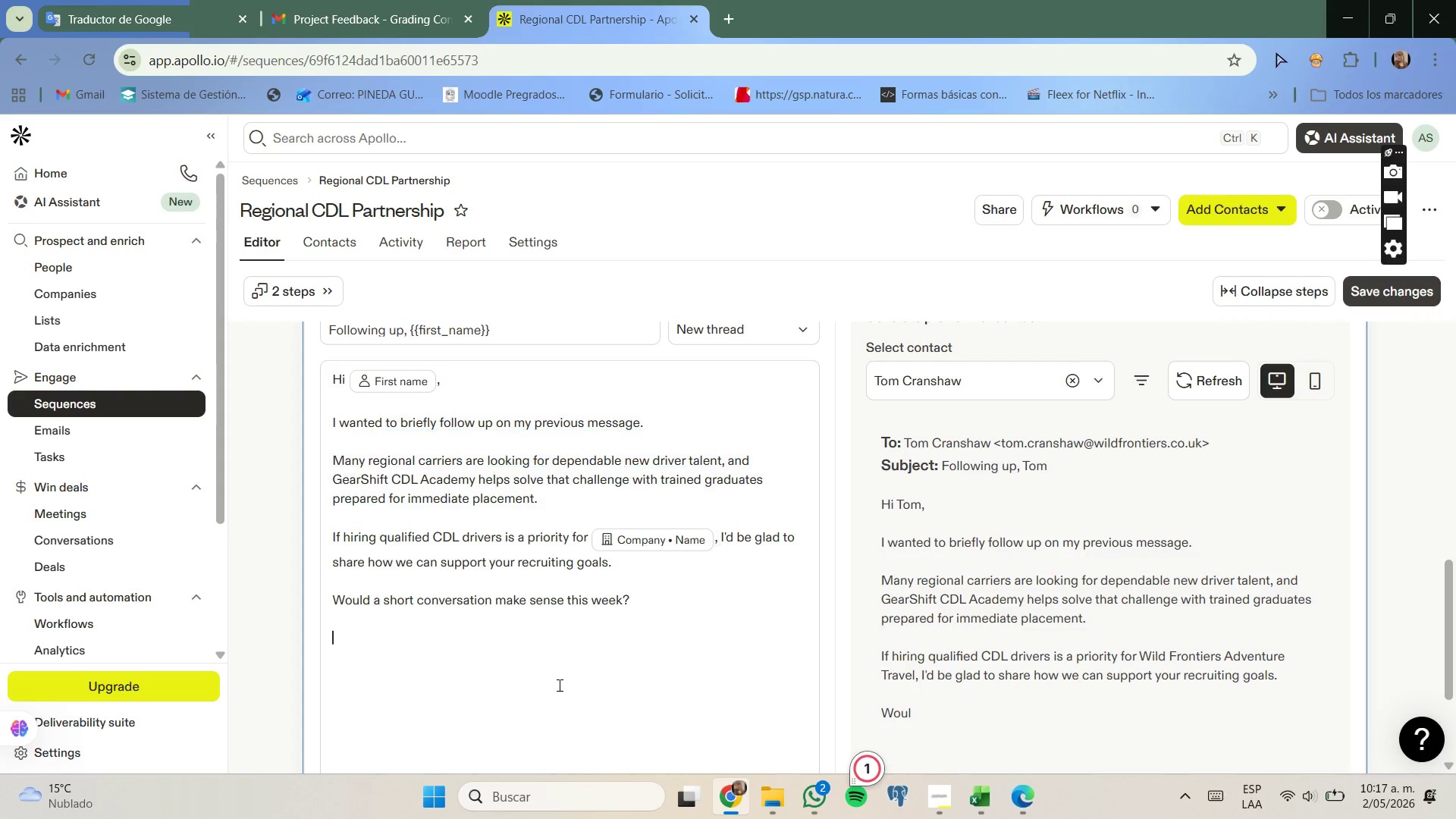 
type(Best regards, )
 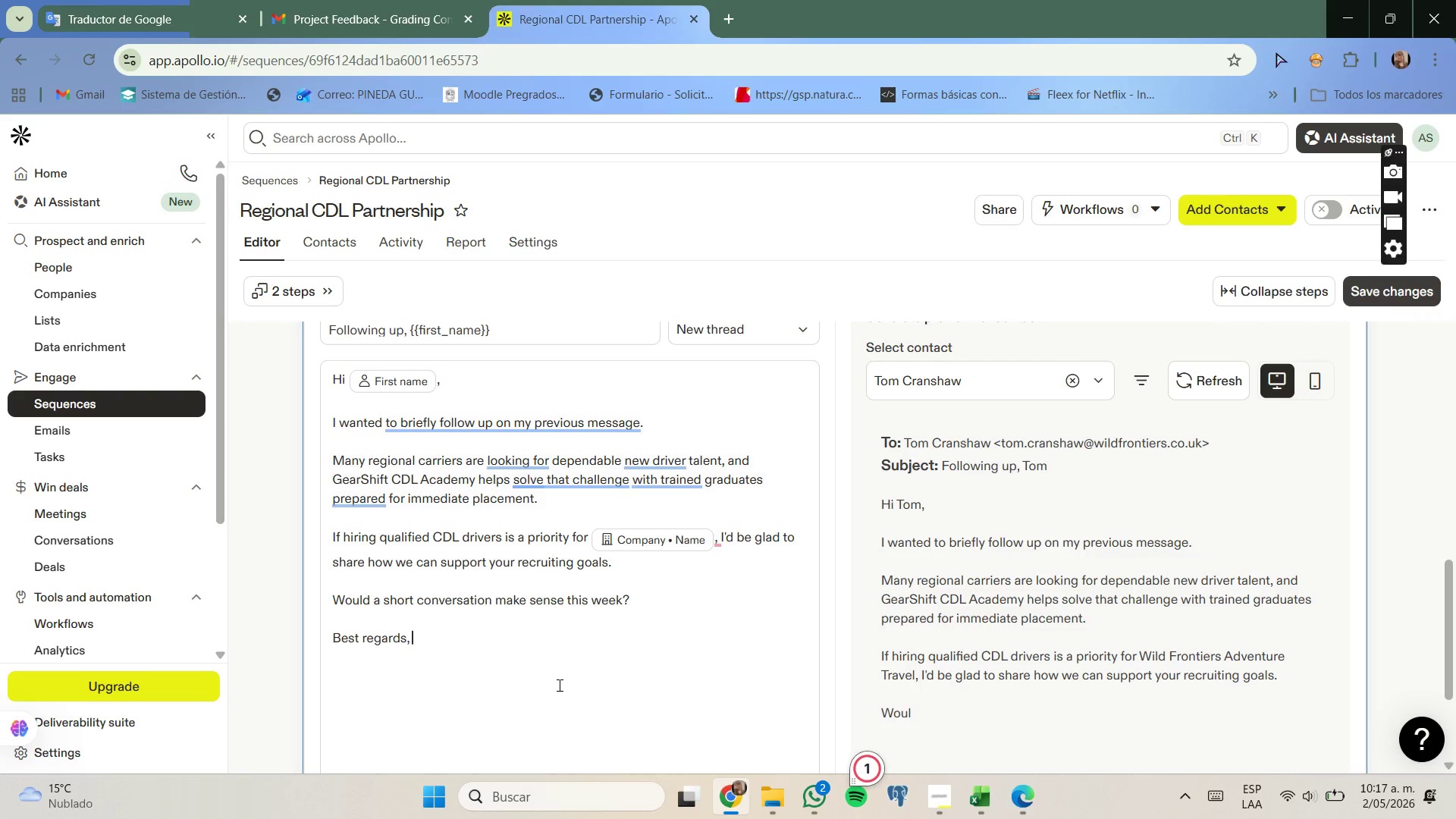 
key(Enter)
 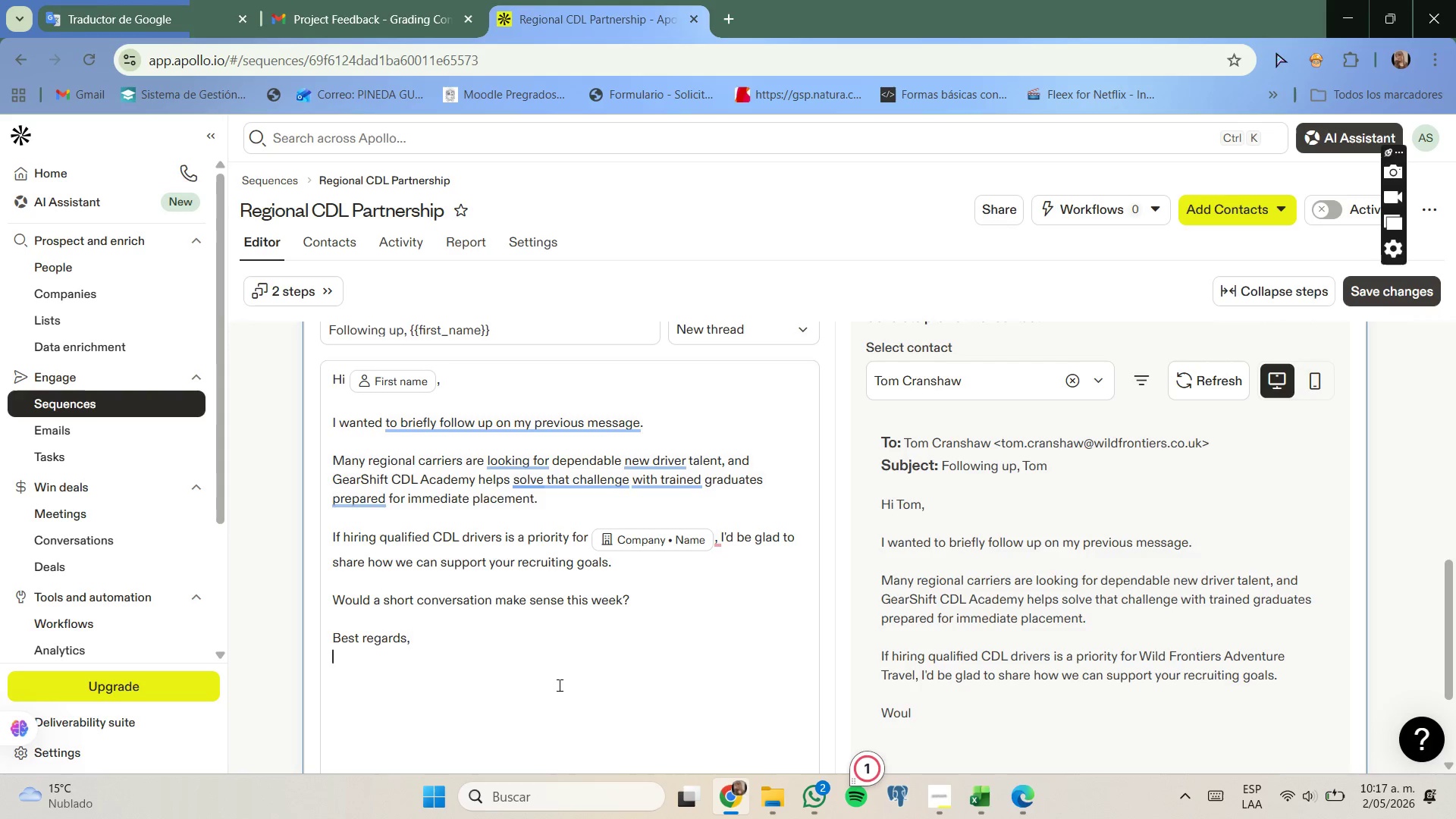 
type(Smith Cooper.)
 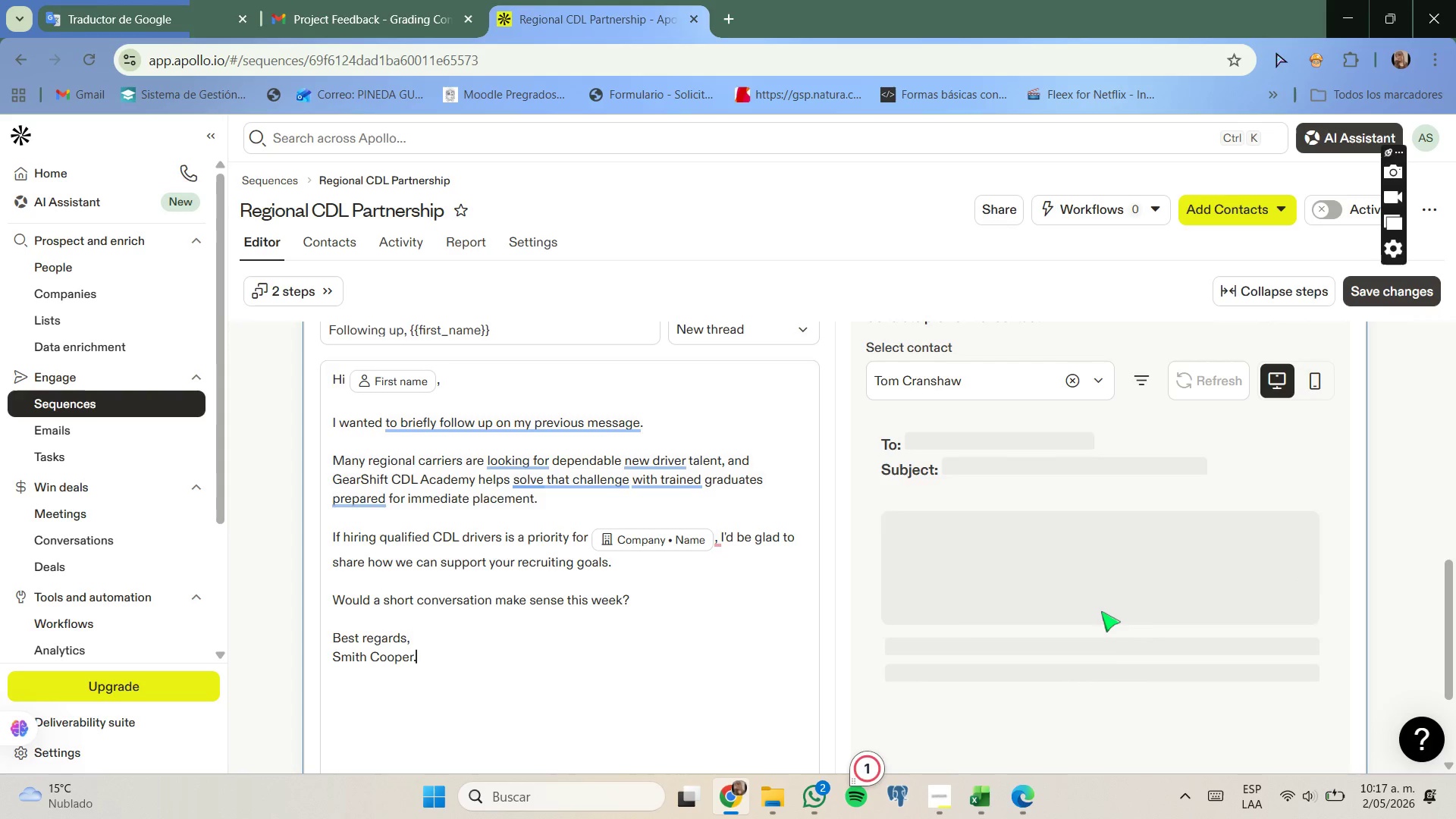 
scroll: coordinate [1098, 613], scroll_direction: down, amount: 1.0
 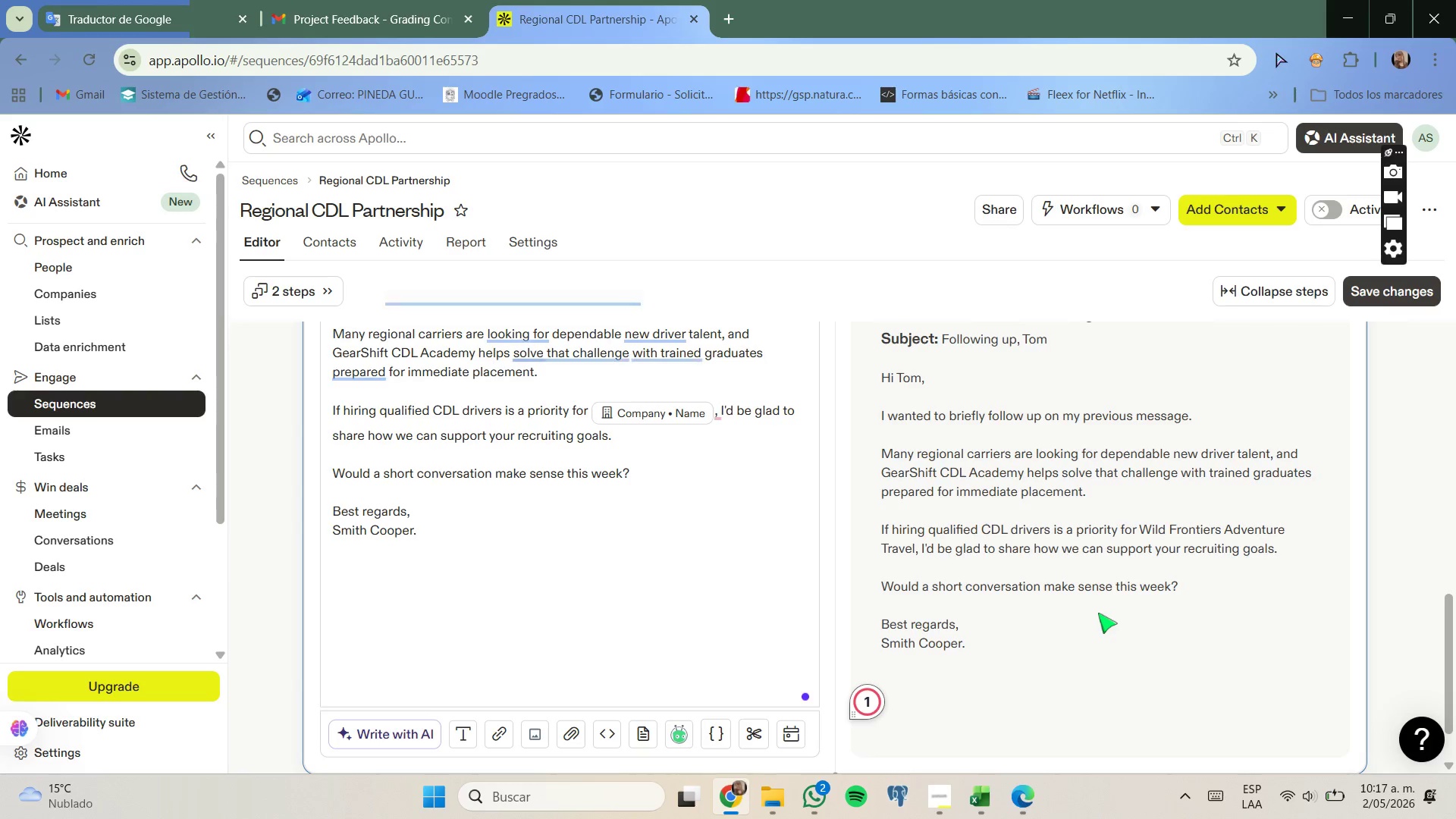 
scroll: coordinate [1078, 621], scroll_direction: none, amount: 0.0
 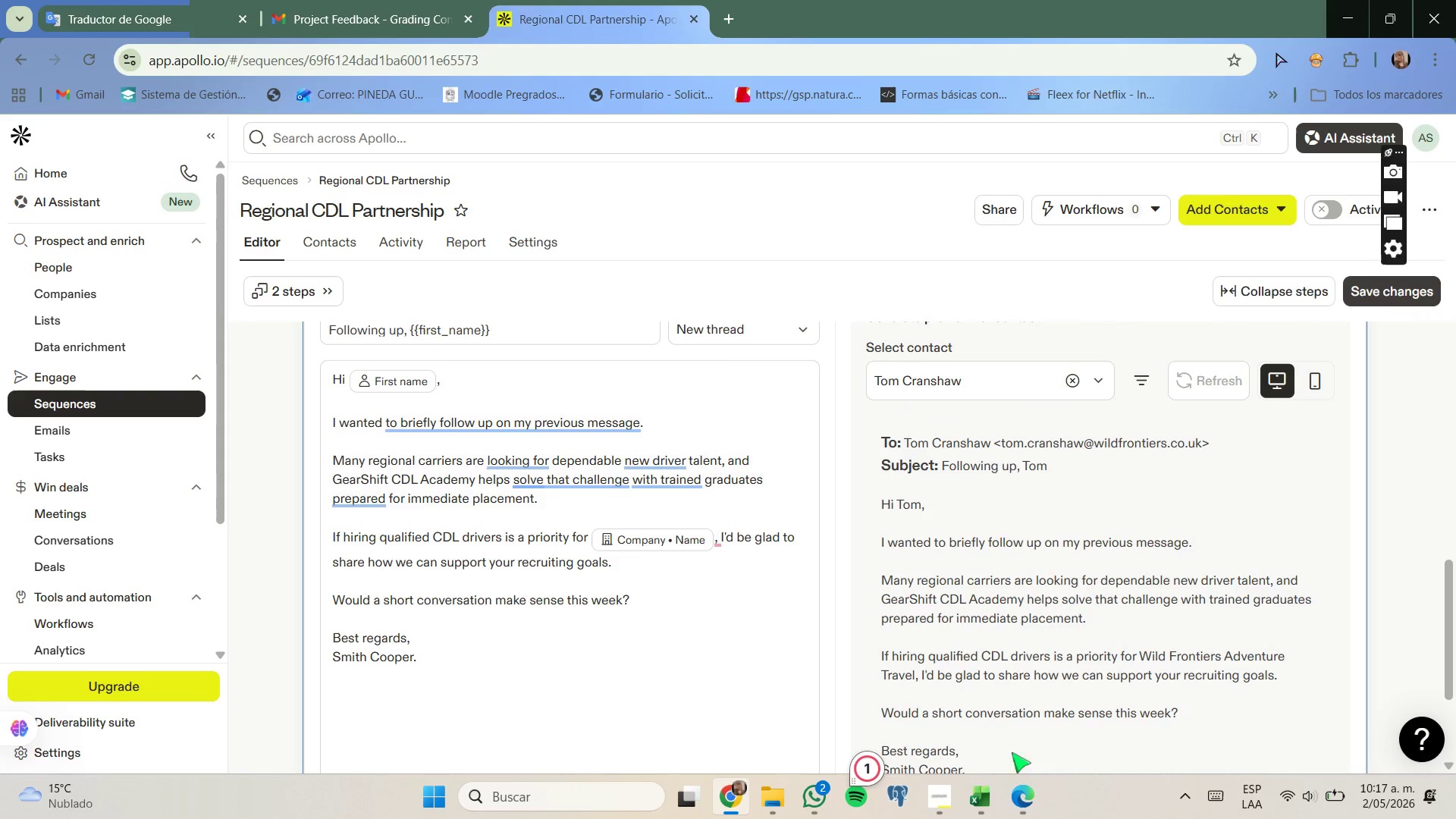 
left_click([950, 789])